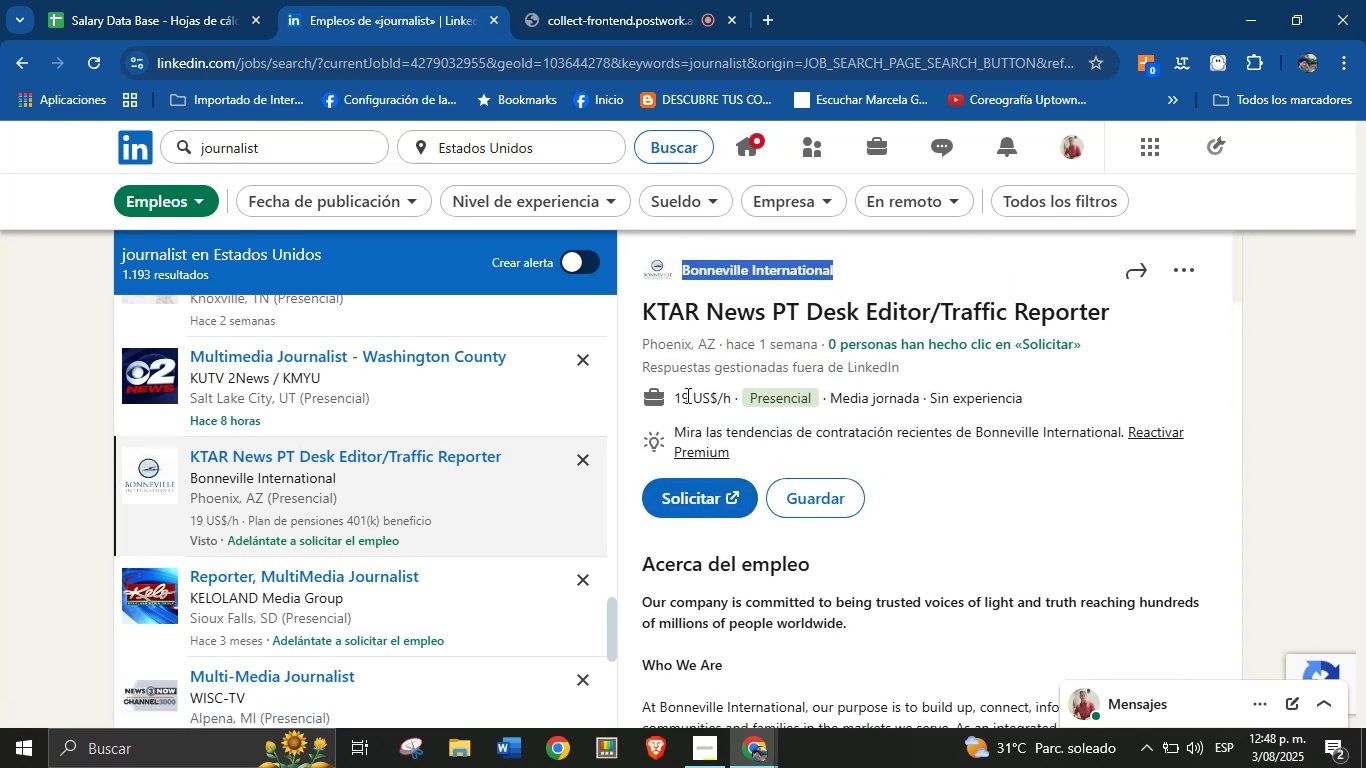 
left_click_drag(start_coordinate=[676, 395], to_coordinate=[738, 399])
 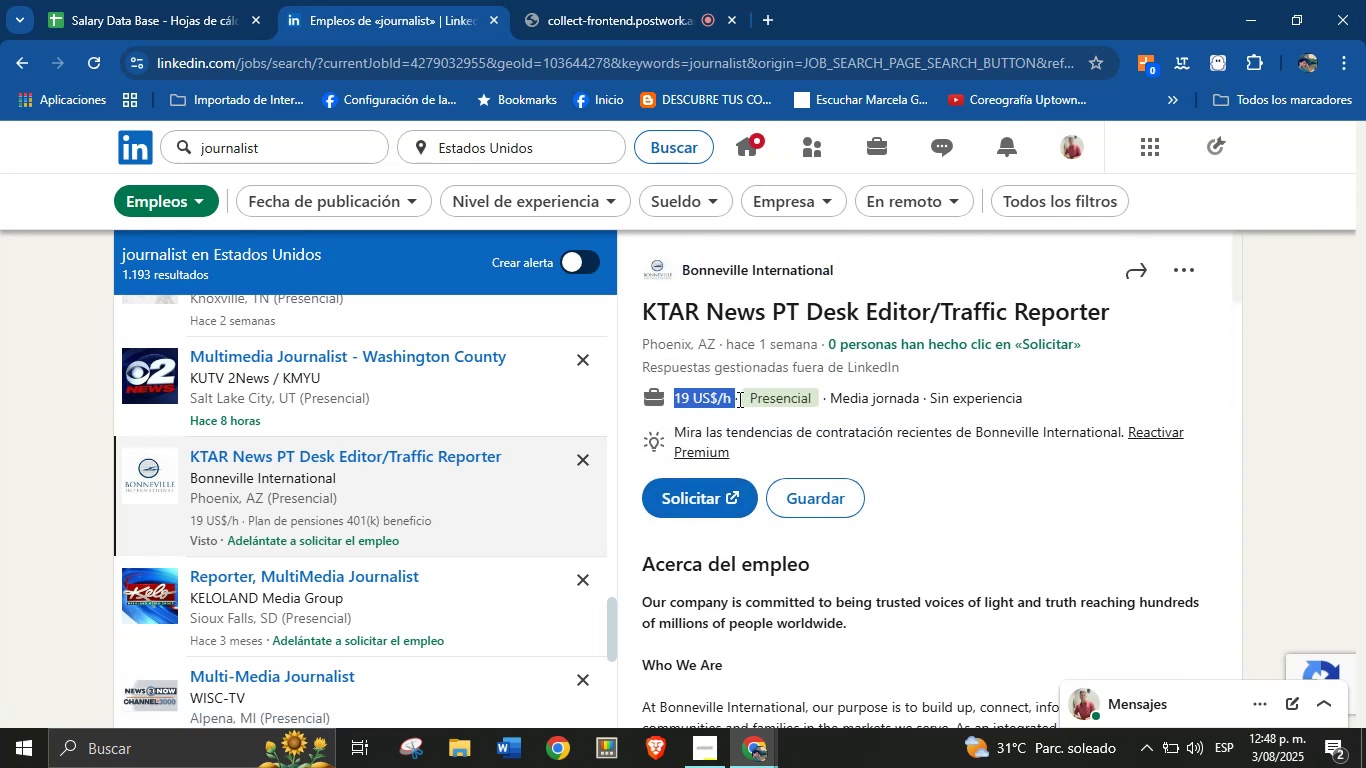 
key(Control+C)
 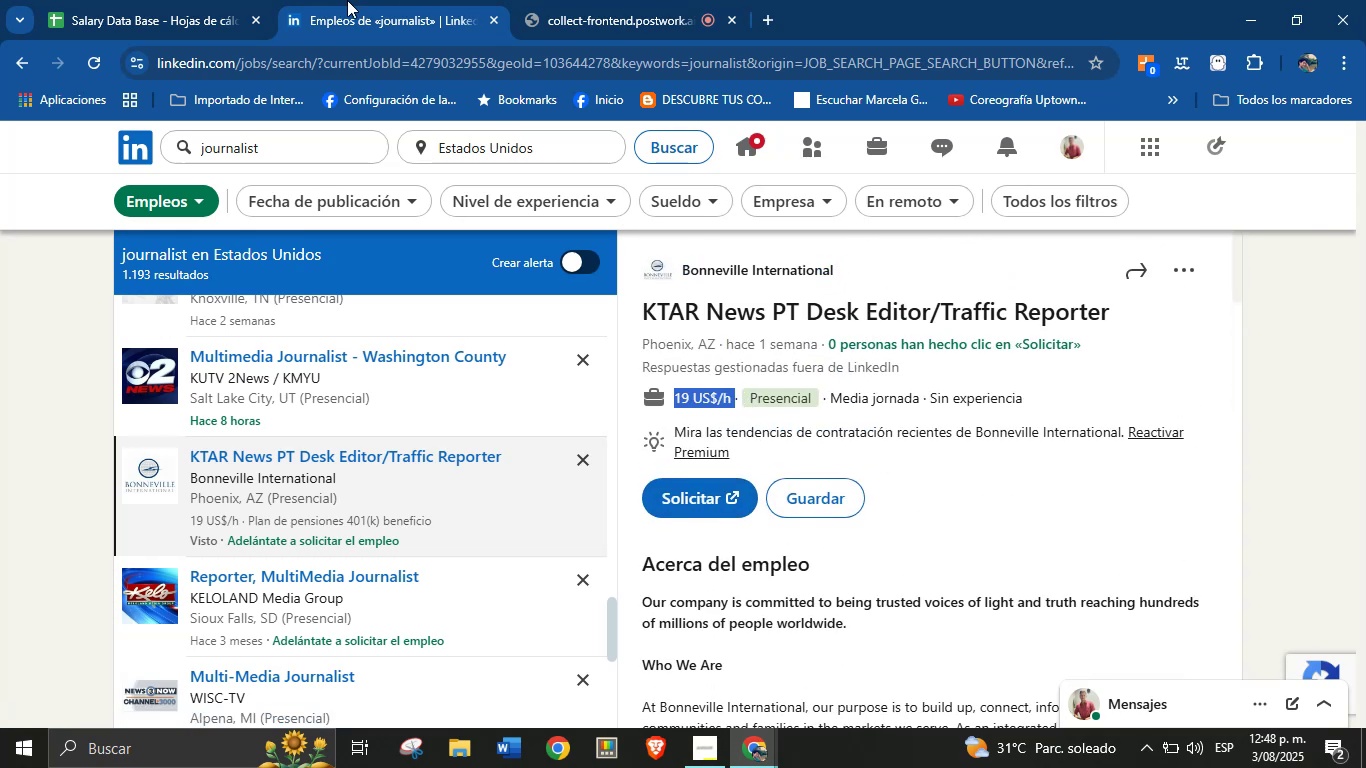 
left_click([264, 0])
 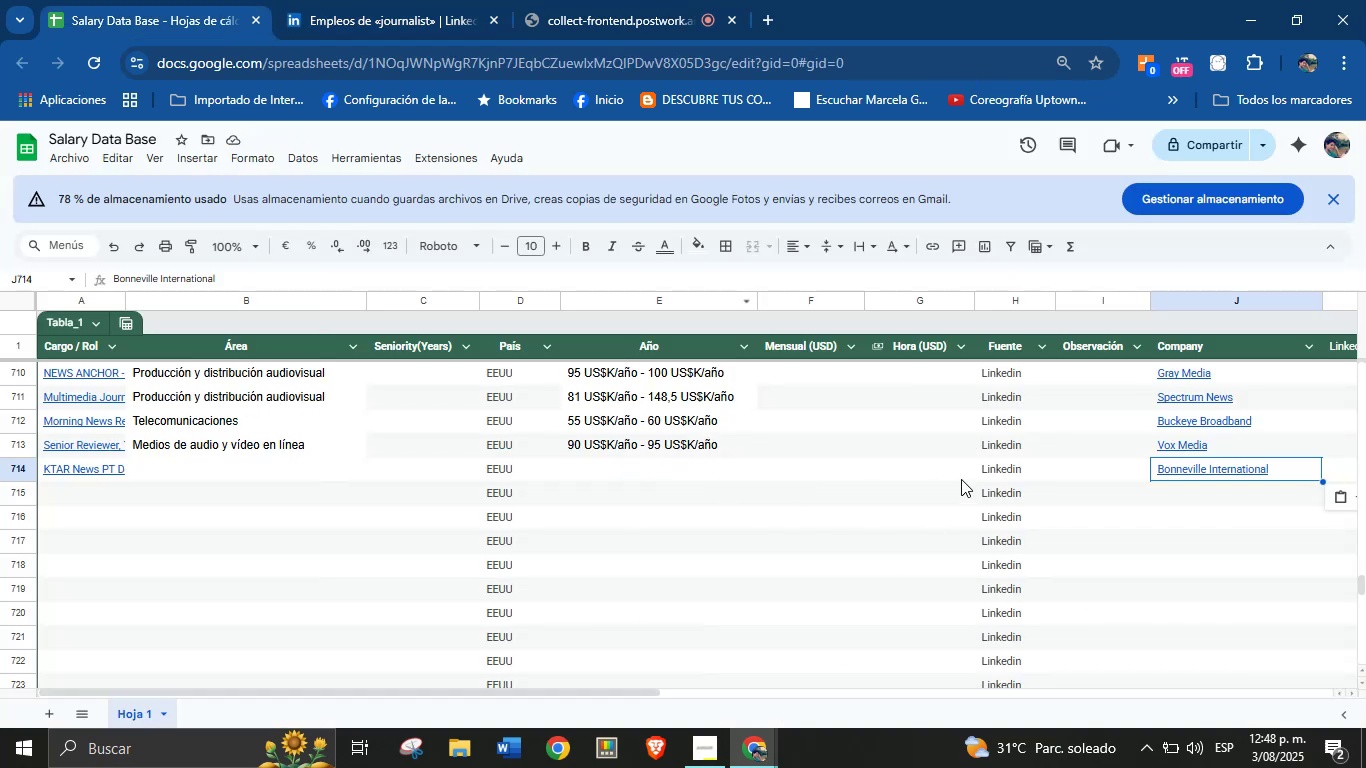 
key(Control+V)
 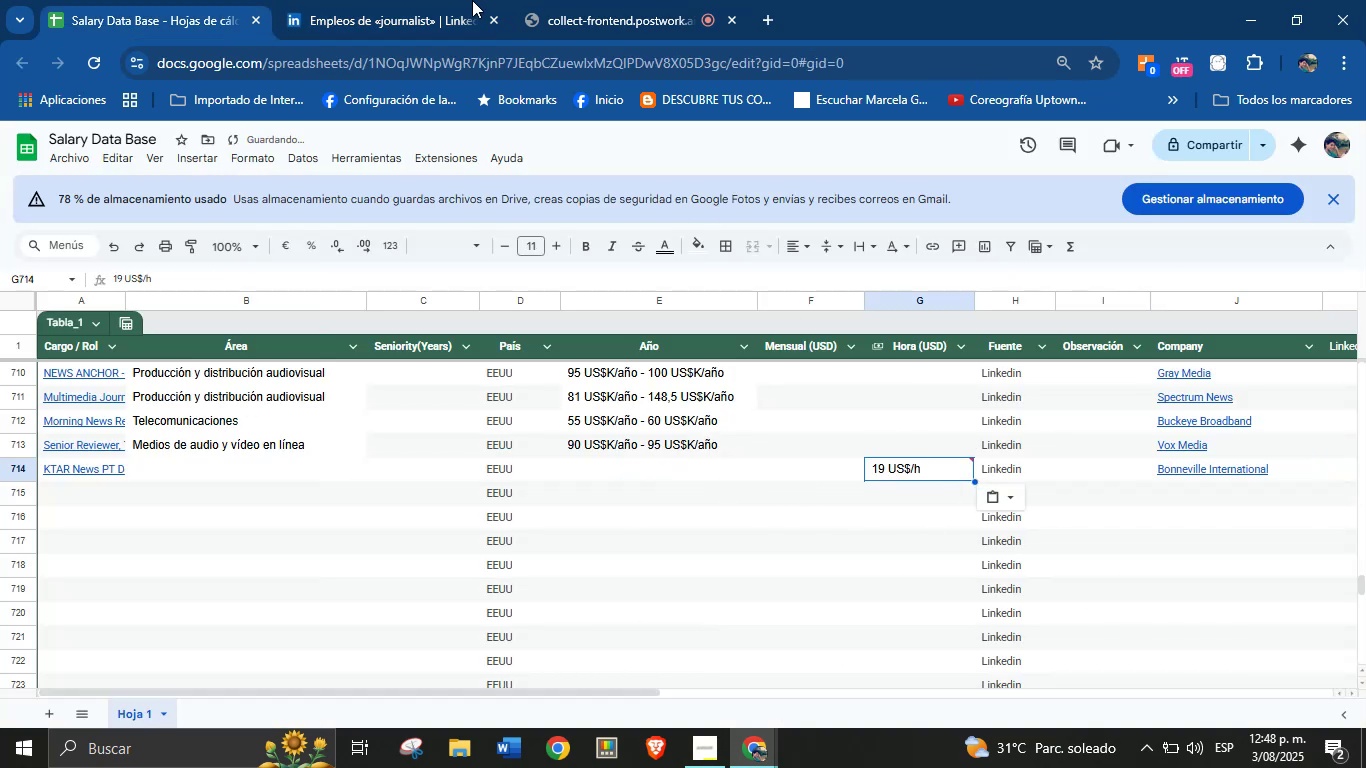 
left_click([435, 0])
 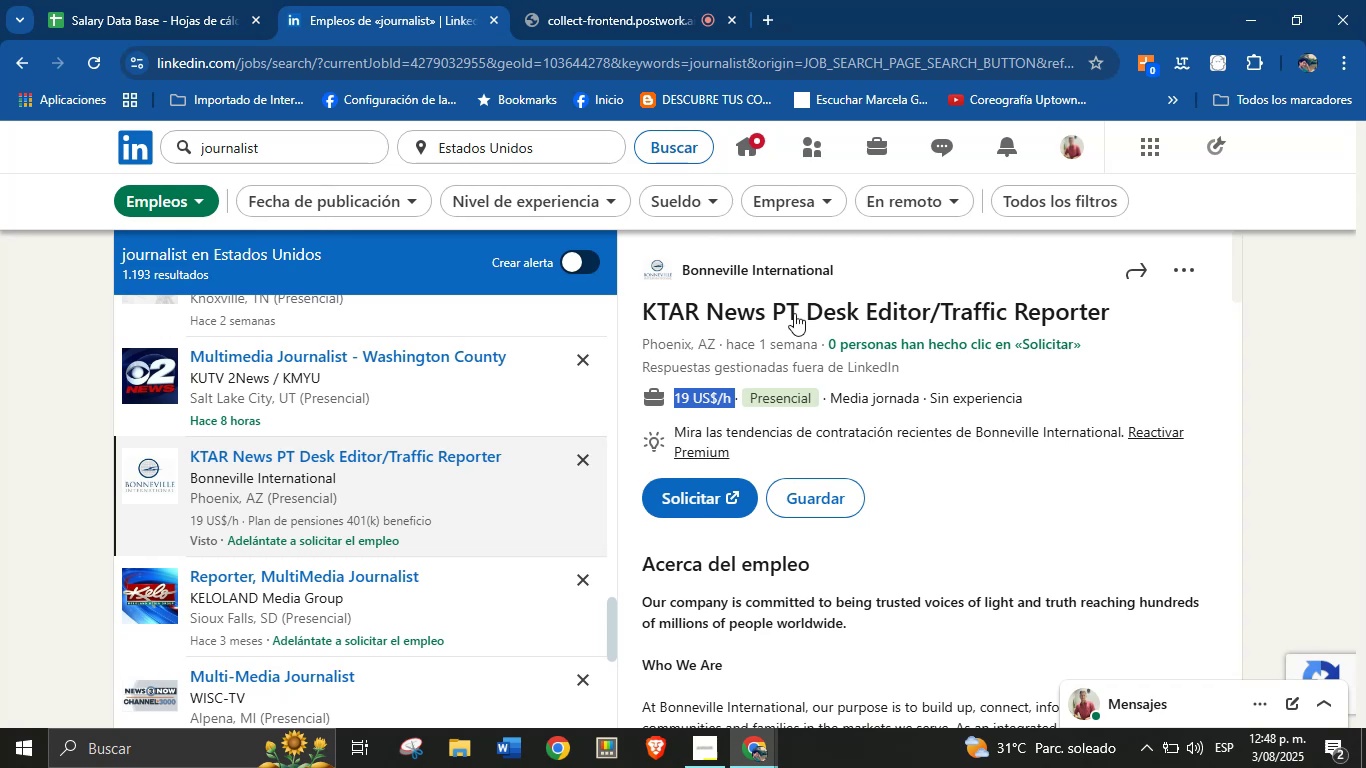 
scroll: coordinate [819, 504], scroll_direction: down, amount: 32.0
 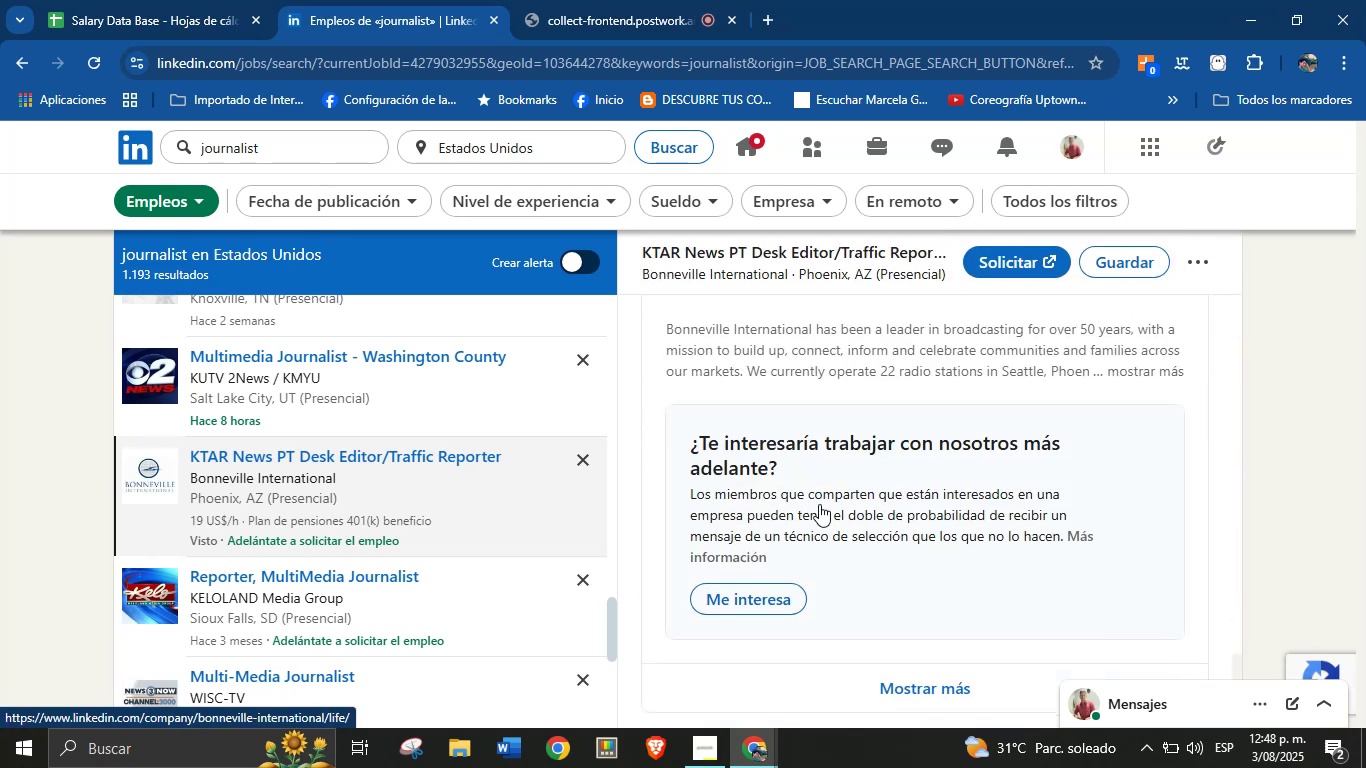 
scroll: coordinate [813, 487], scroll_direction: up, amount: 3.0
 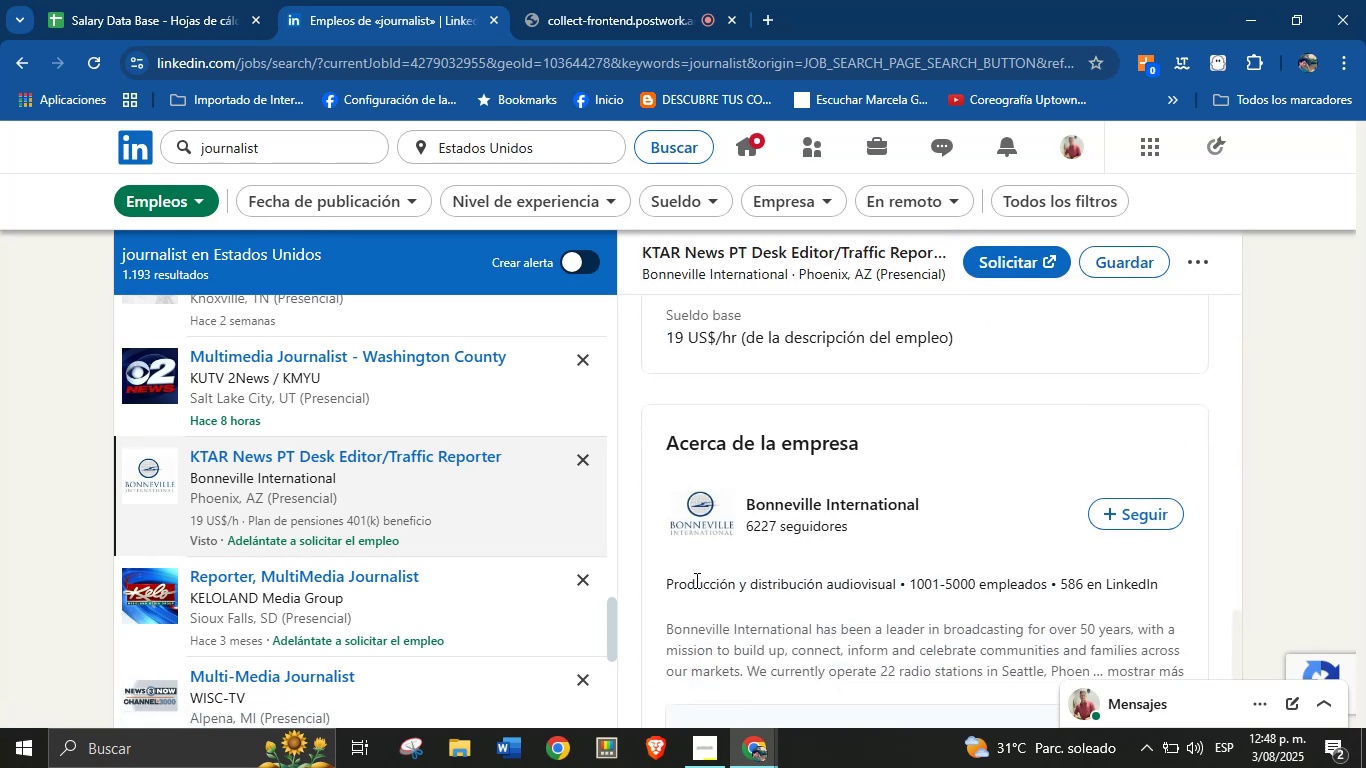 
left_click_drag(start_coordinate=[663, 584], to_coordinate=[898, 588])
 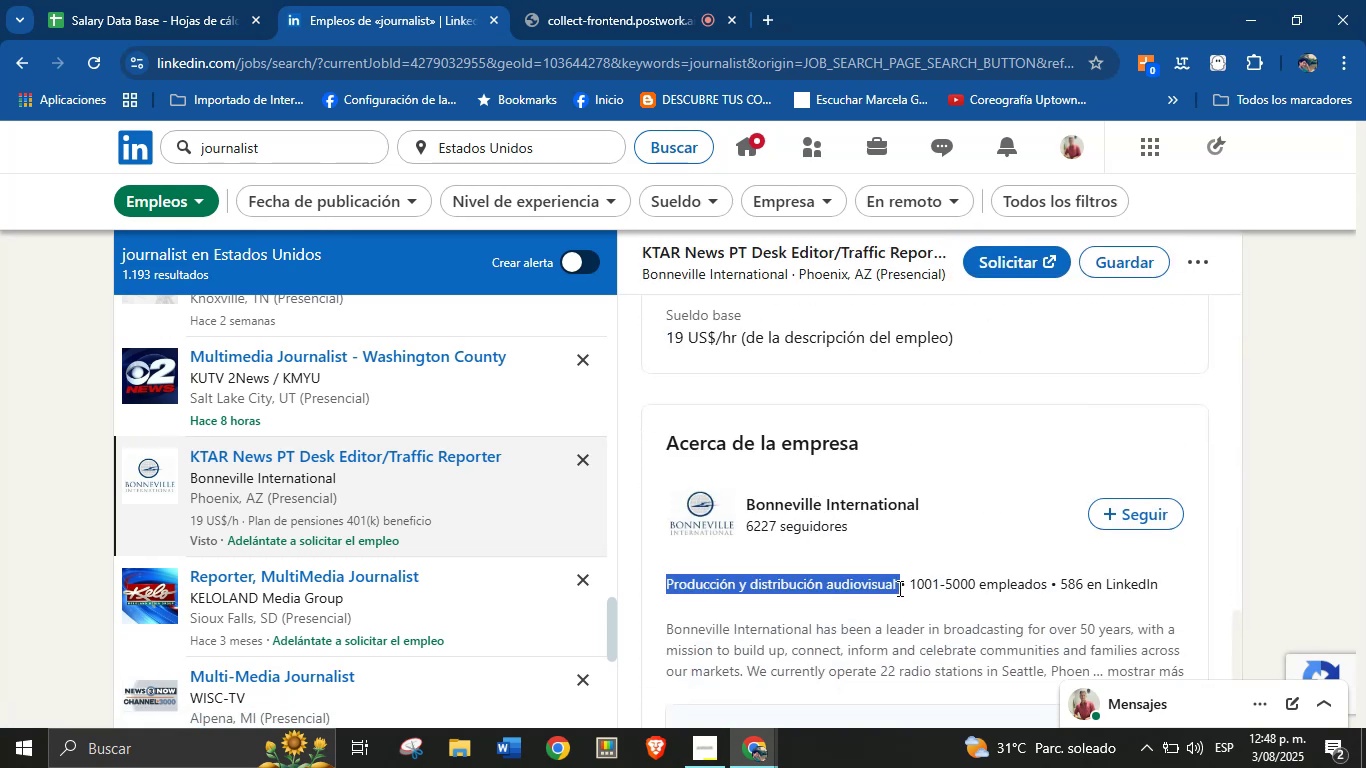 
key(Control+C)
 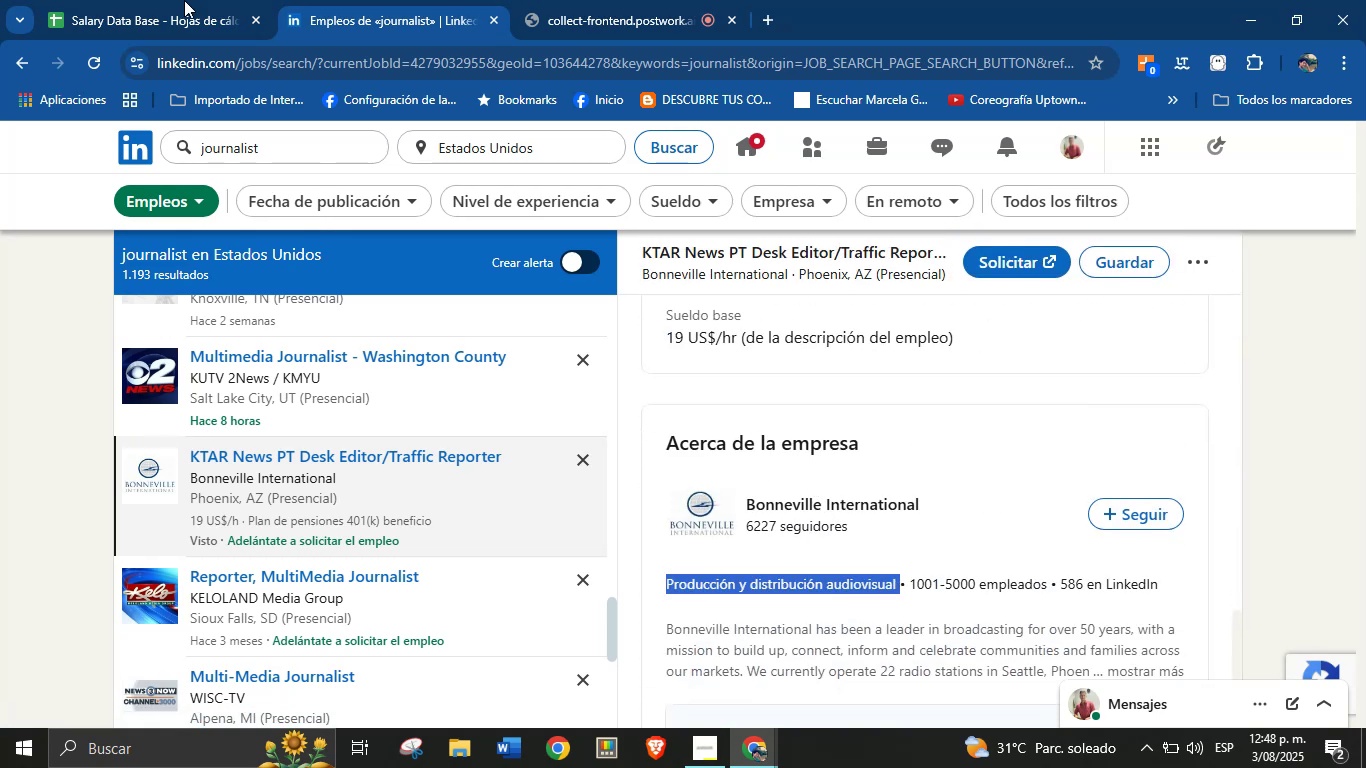 
left_click([239, 0])
 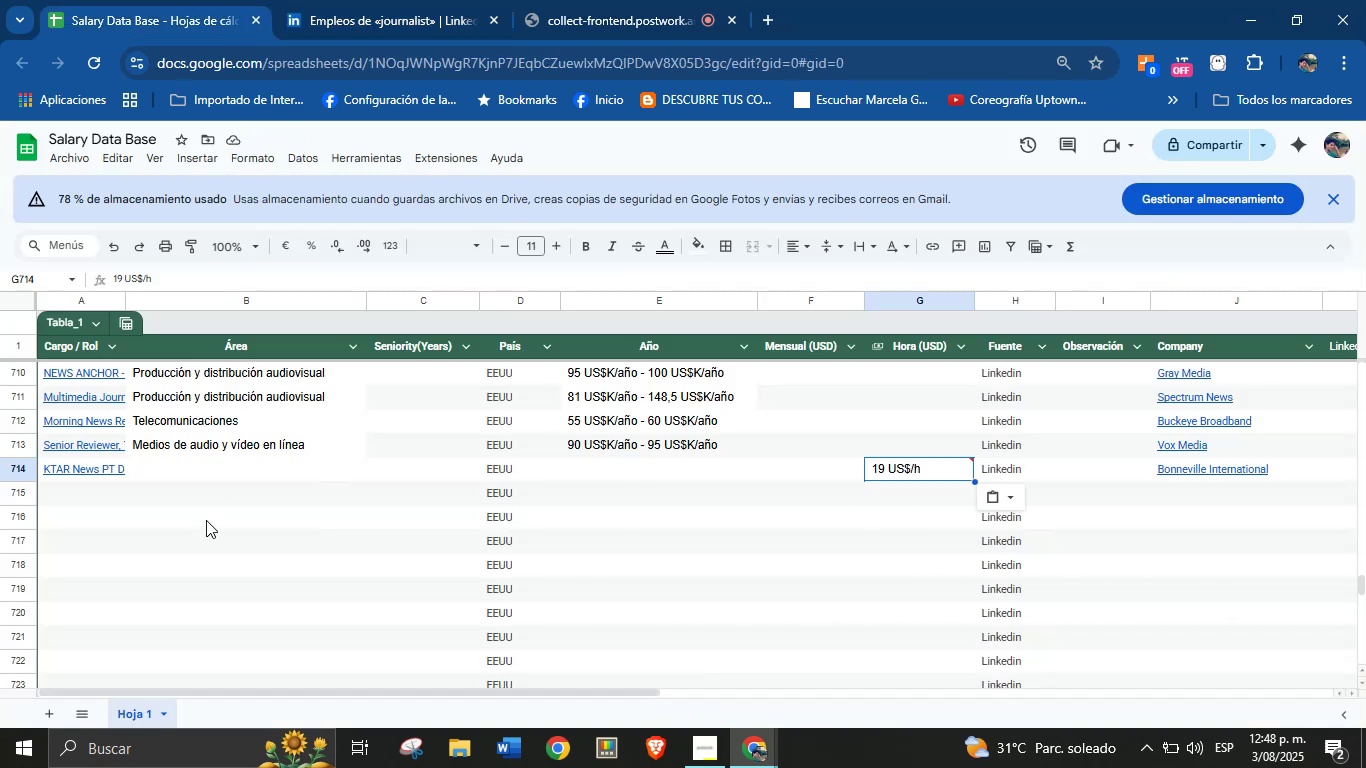 
left_click([219, 470])
 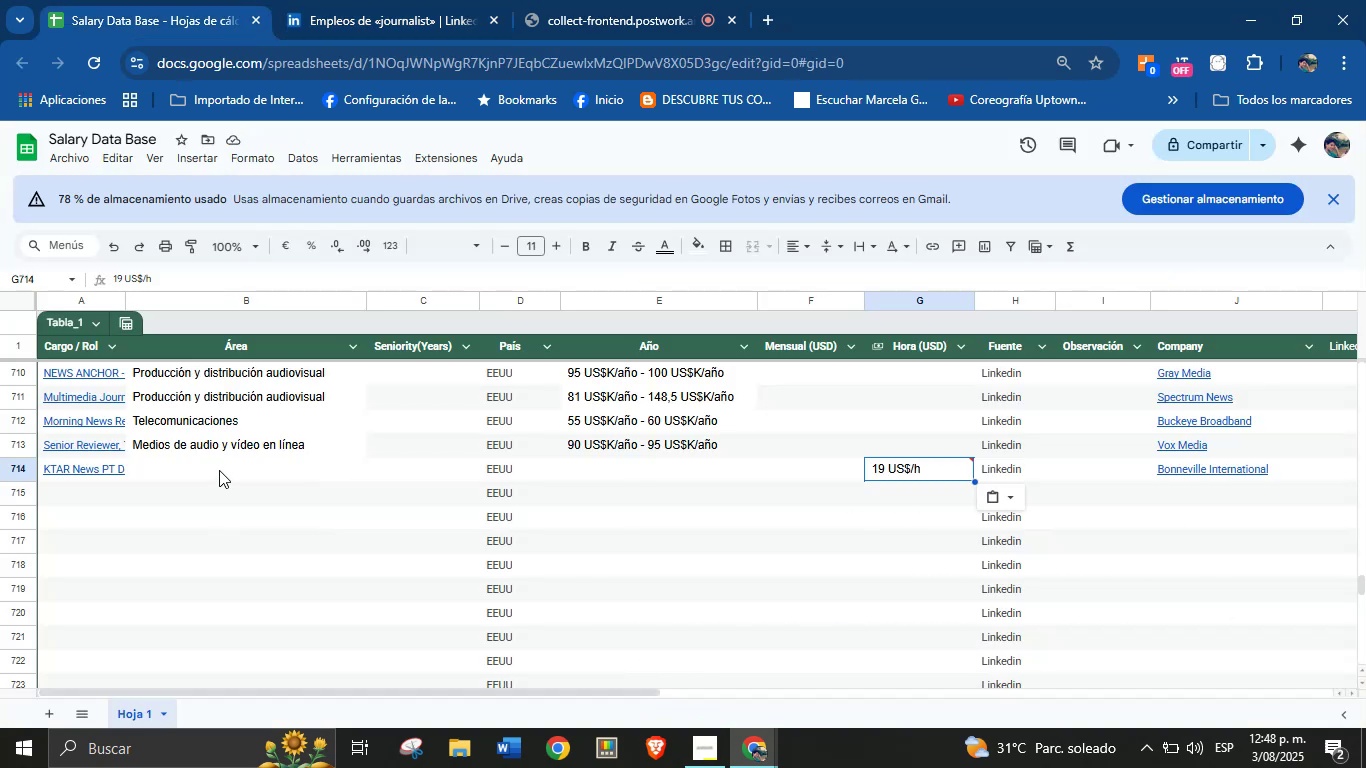 
key(Control+V)
 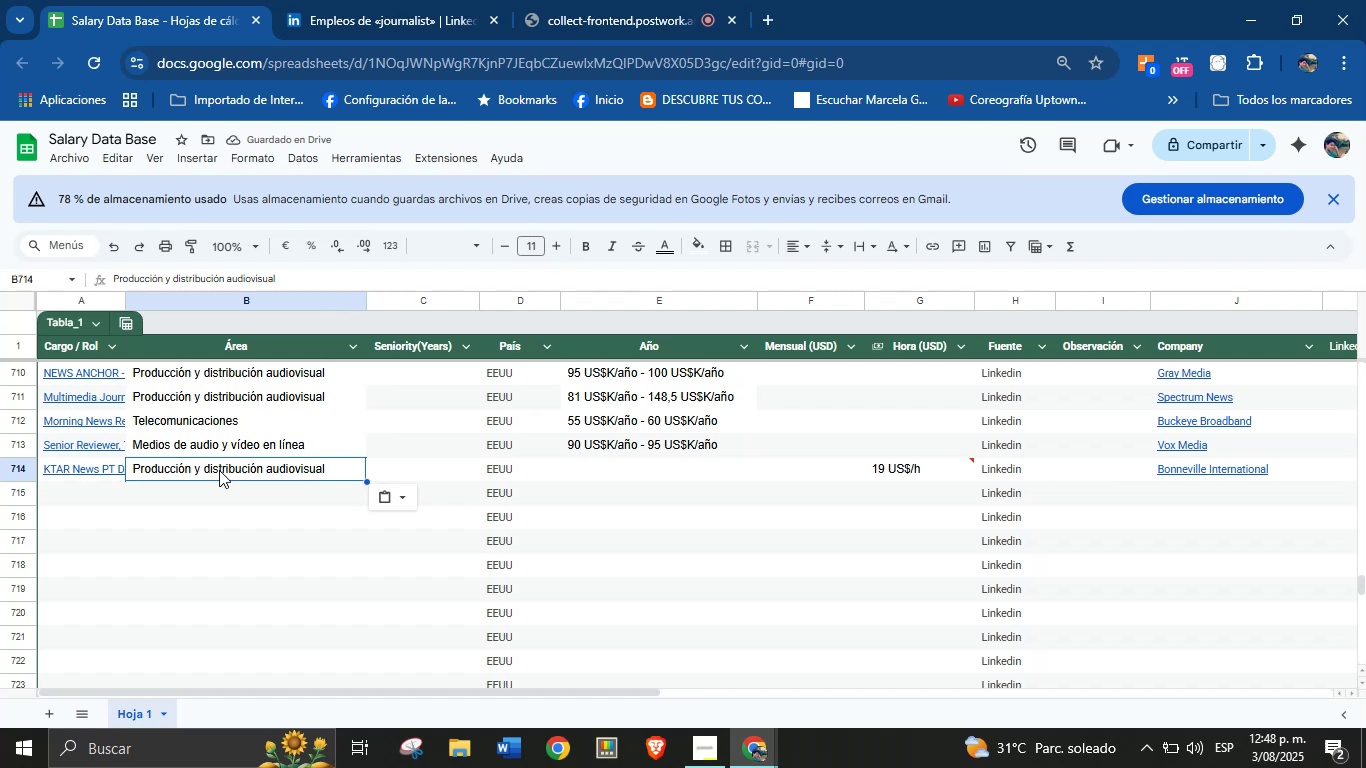 
left_click([448, 0])
 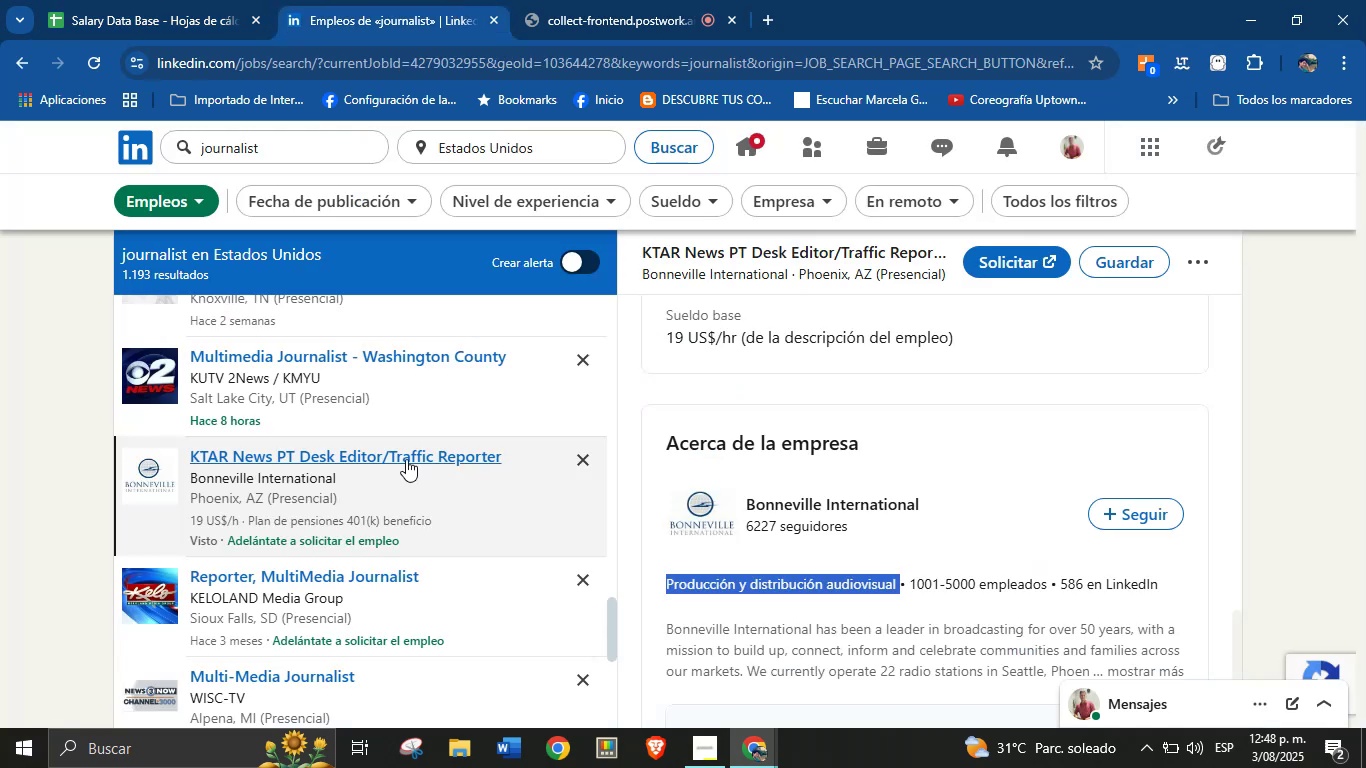 
scroll: coordinate [388, 512], scroll_direction: down, amount: 5.0
 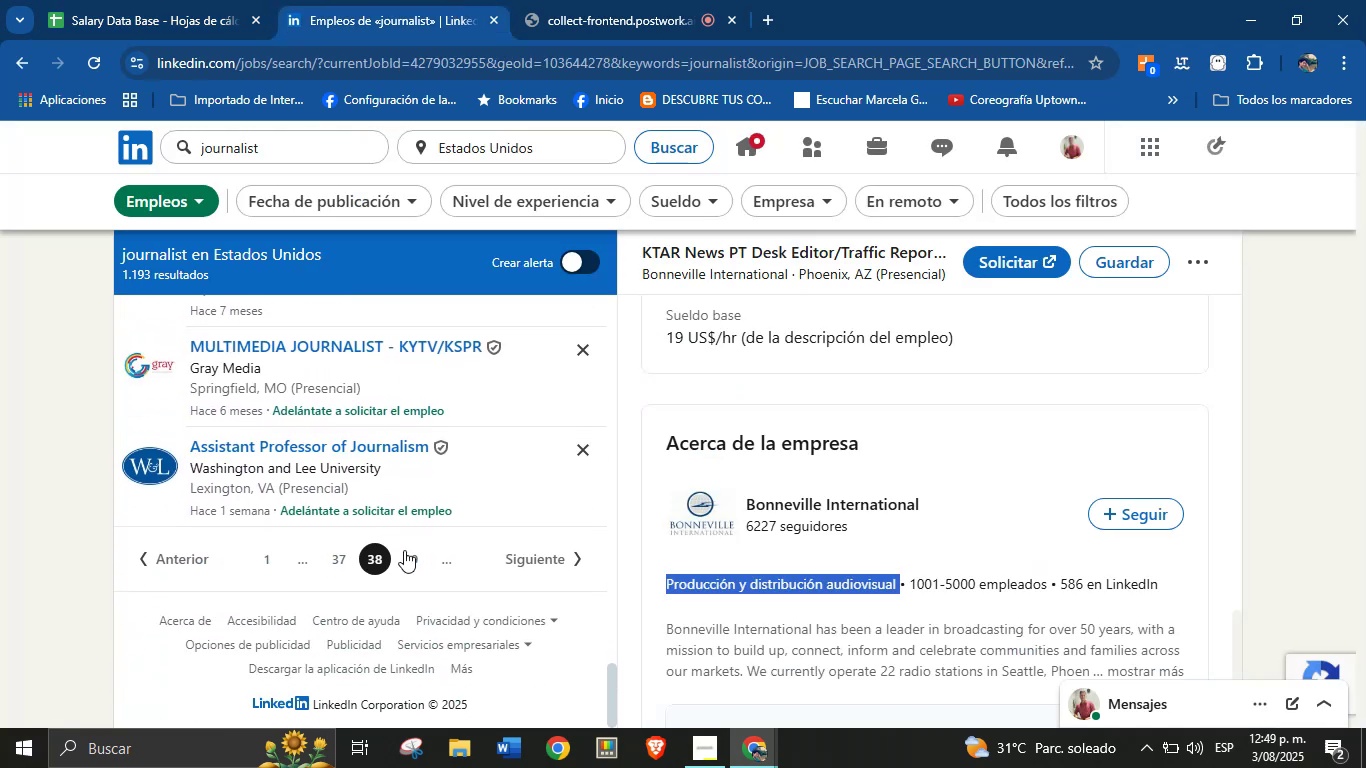 
left_click([422, 556])
 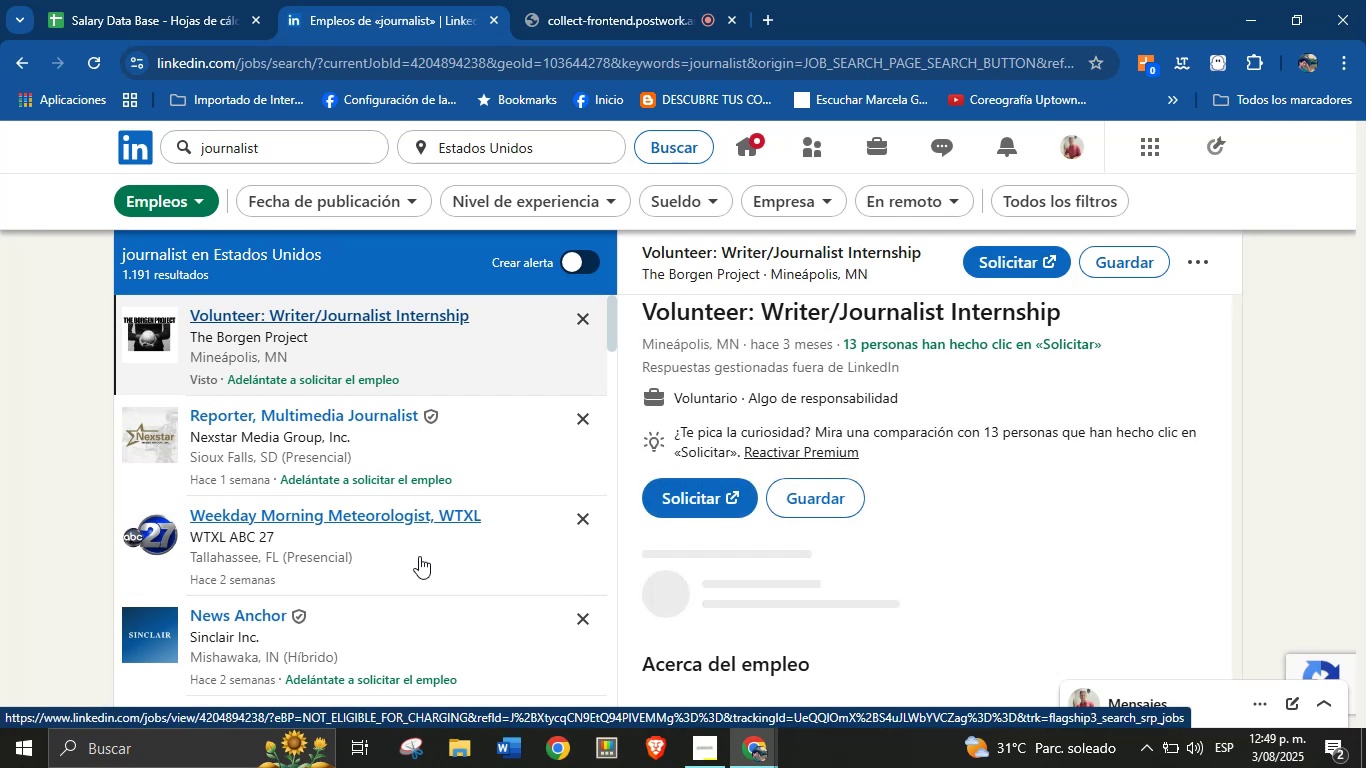 
wait(13.28)
 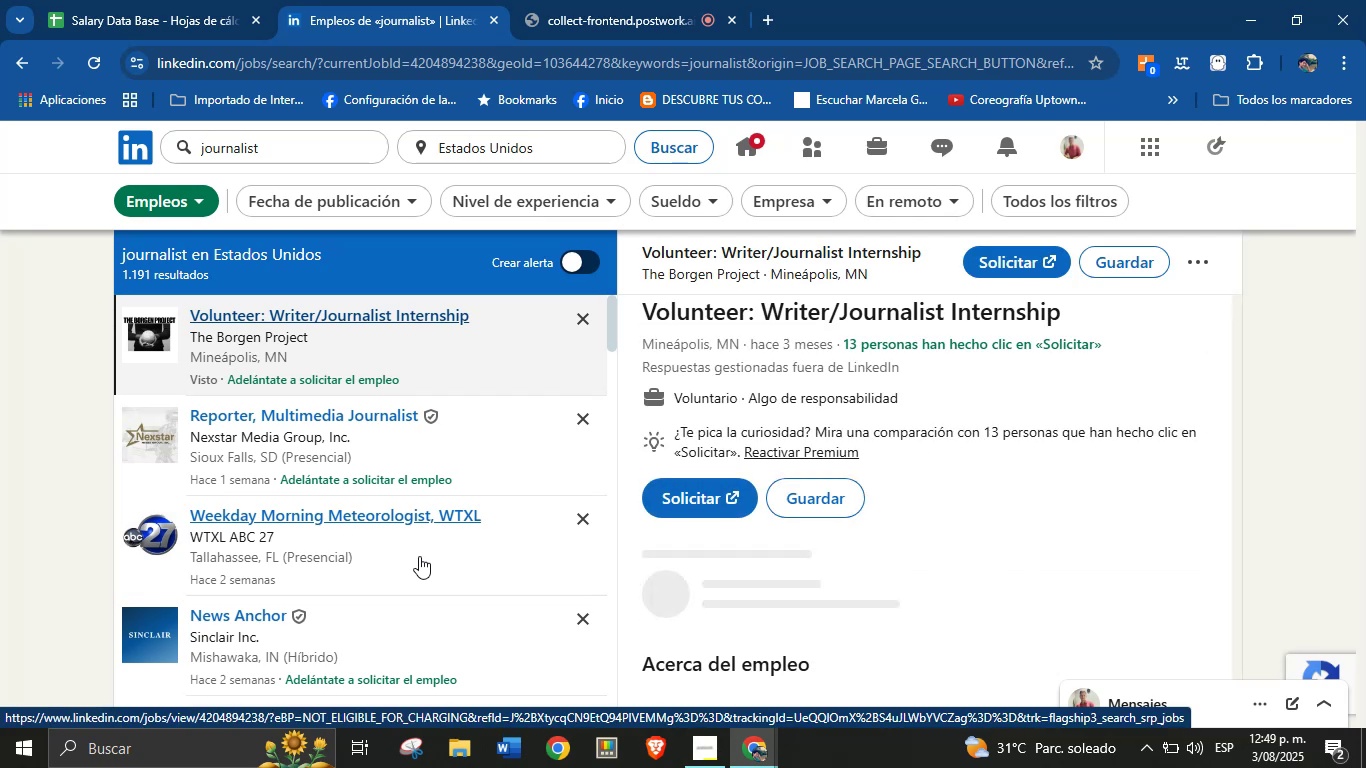 
scroll: coordinate [342, 479], scroll_direction: down, amount: 4.0
 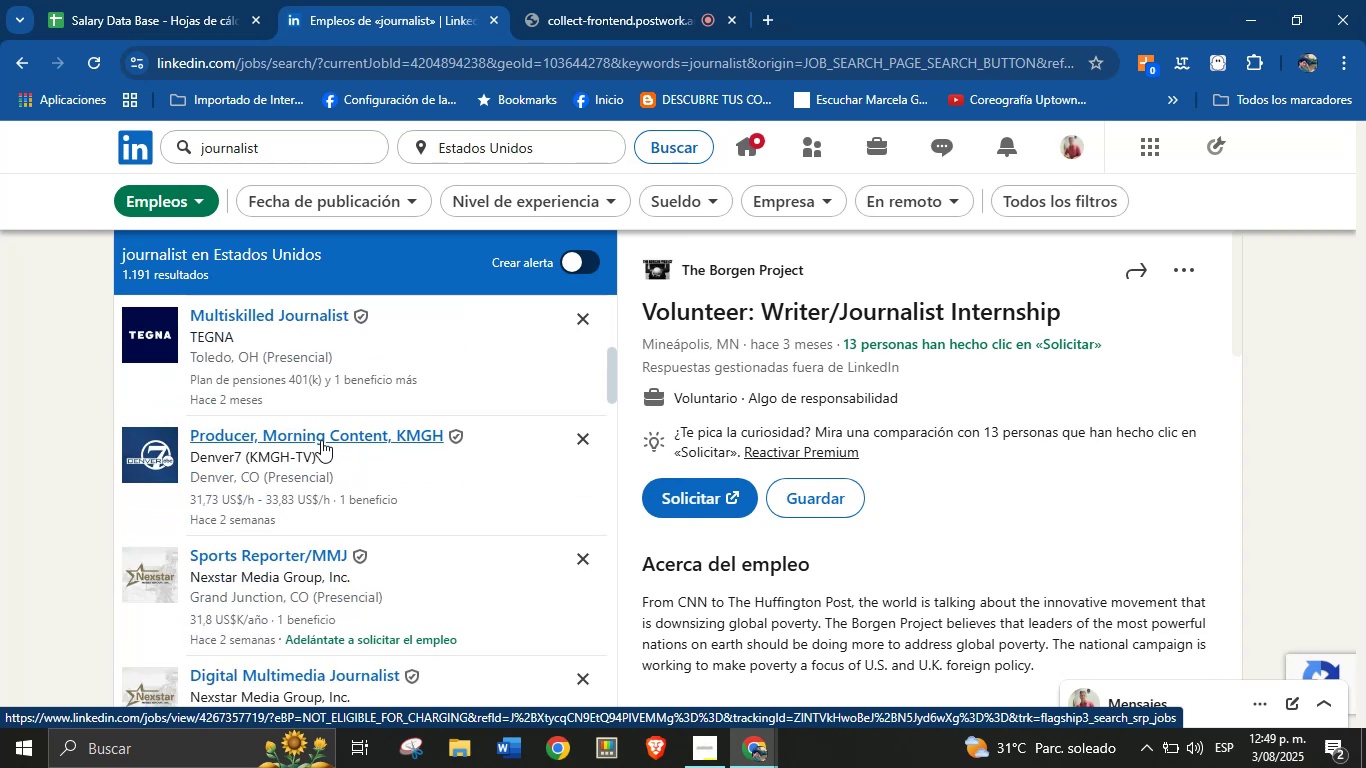 
left_click([321, 440])
 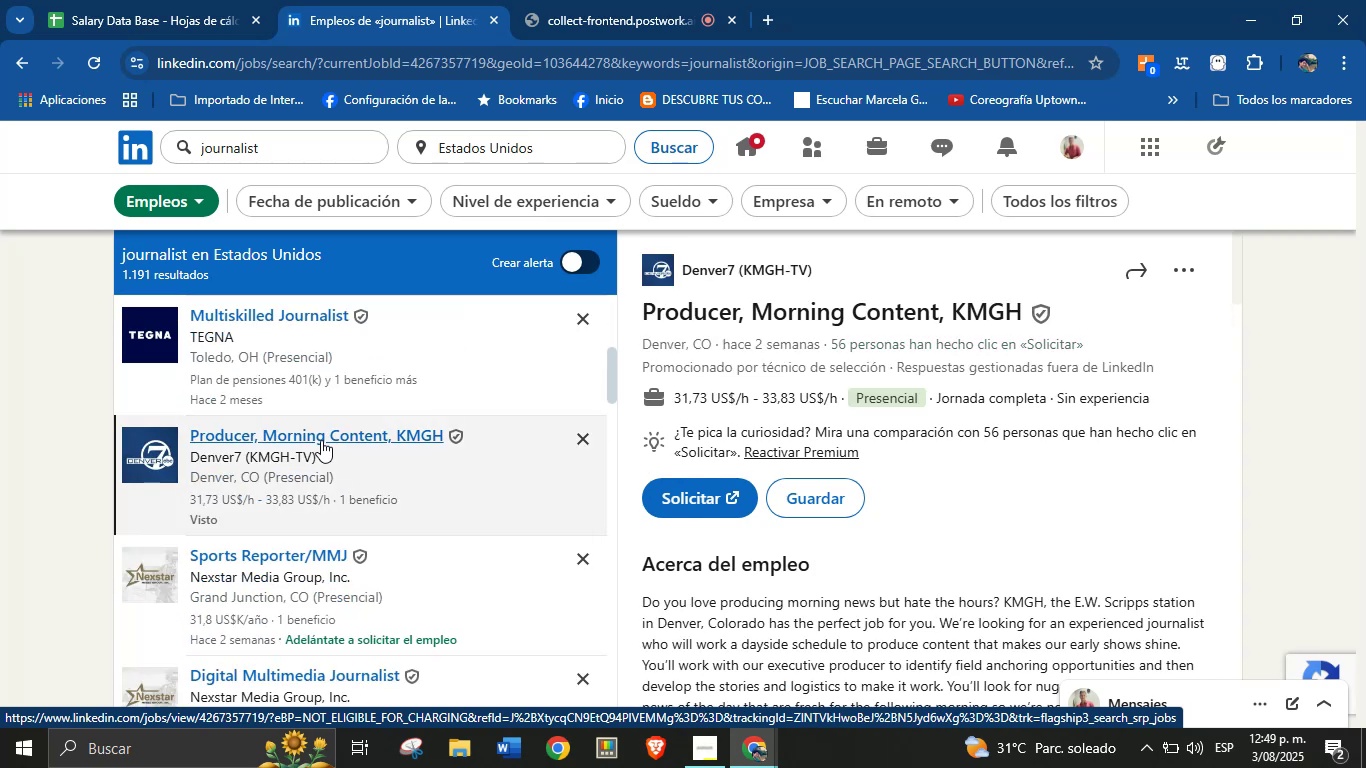 
wait(11.28)
 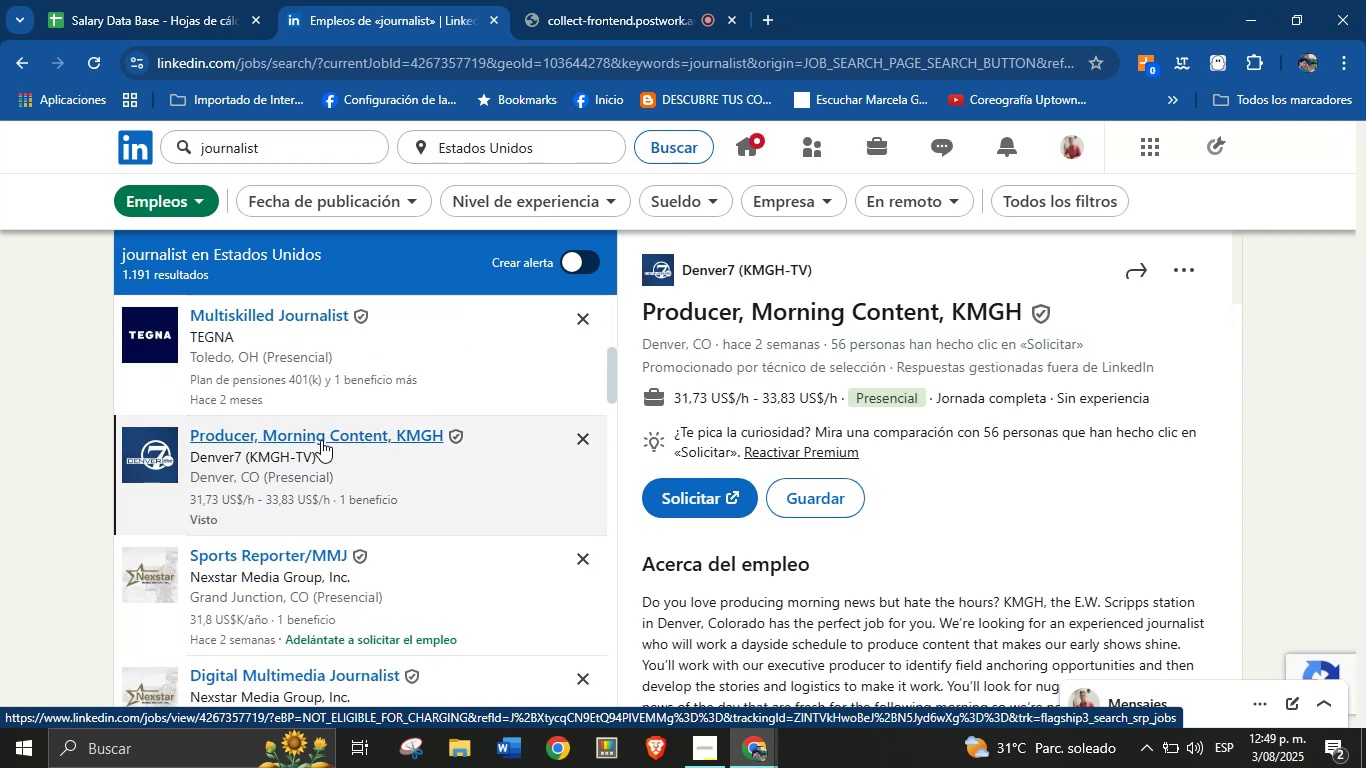 
left_click_drag(start_coordinate=[1028, 307], to_coordinate=[646, 299])
 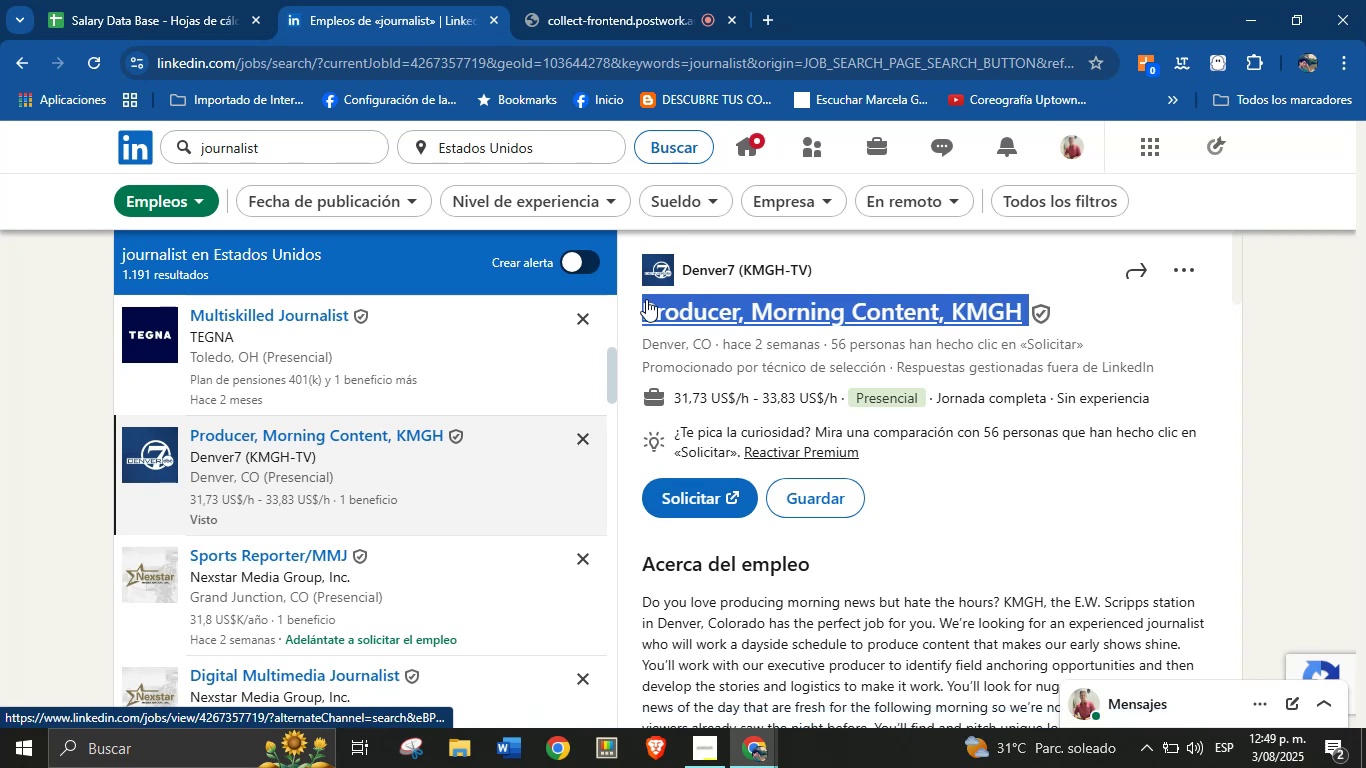 
hold_key(key=ControlLeft, duration=0.92)
 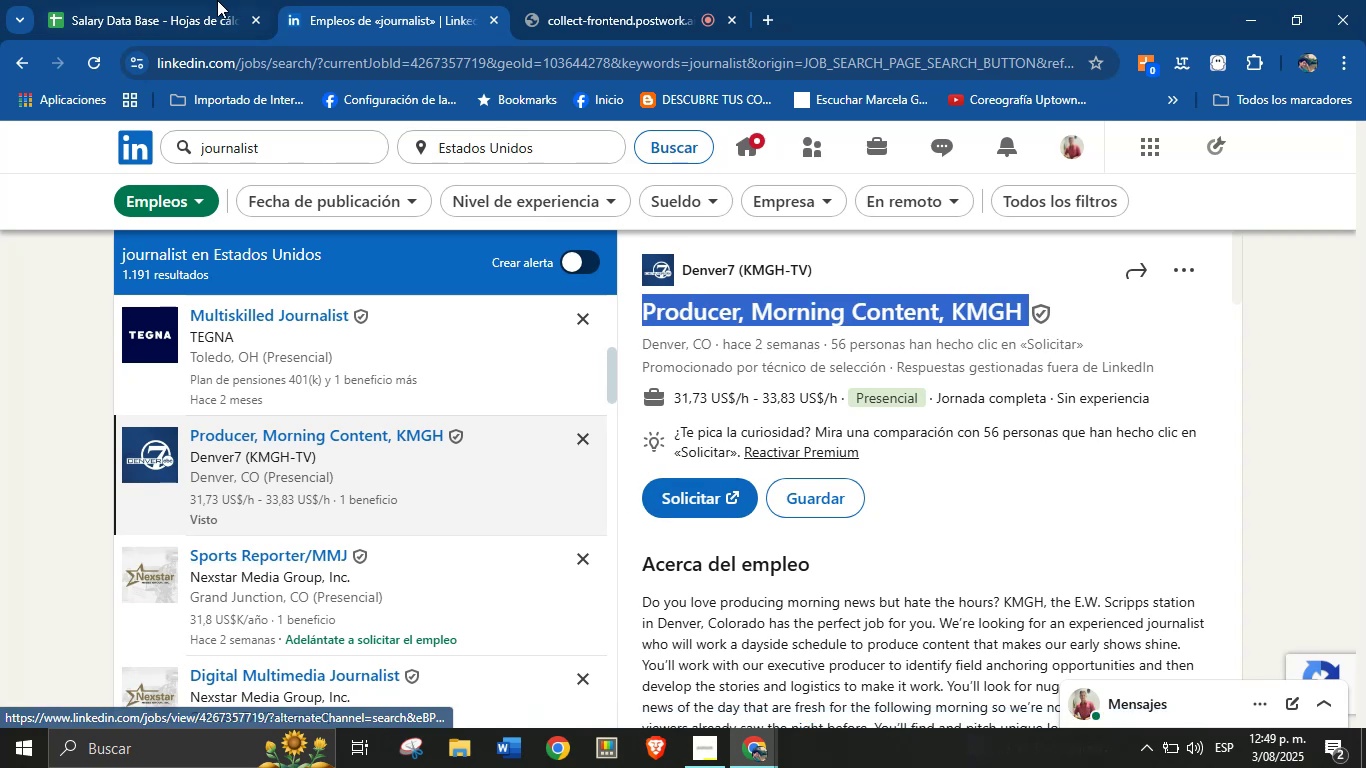 
hold_key(key=C, duration=0.32)
 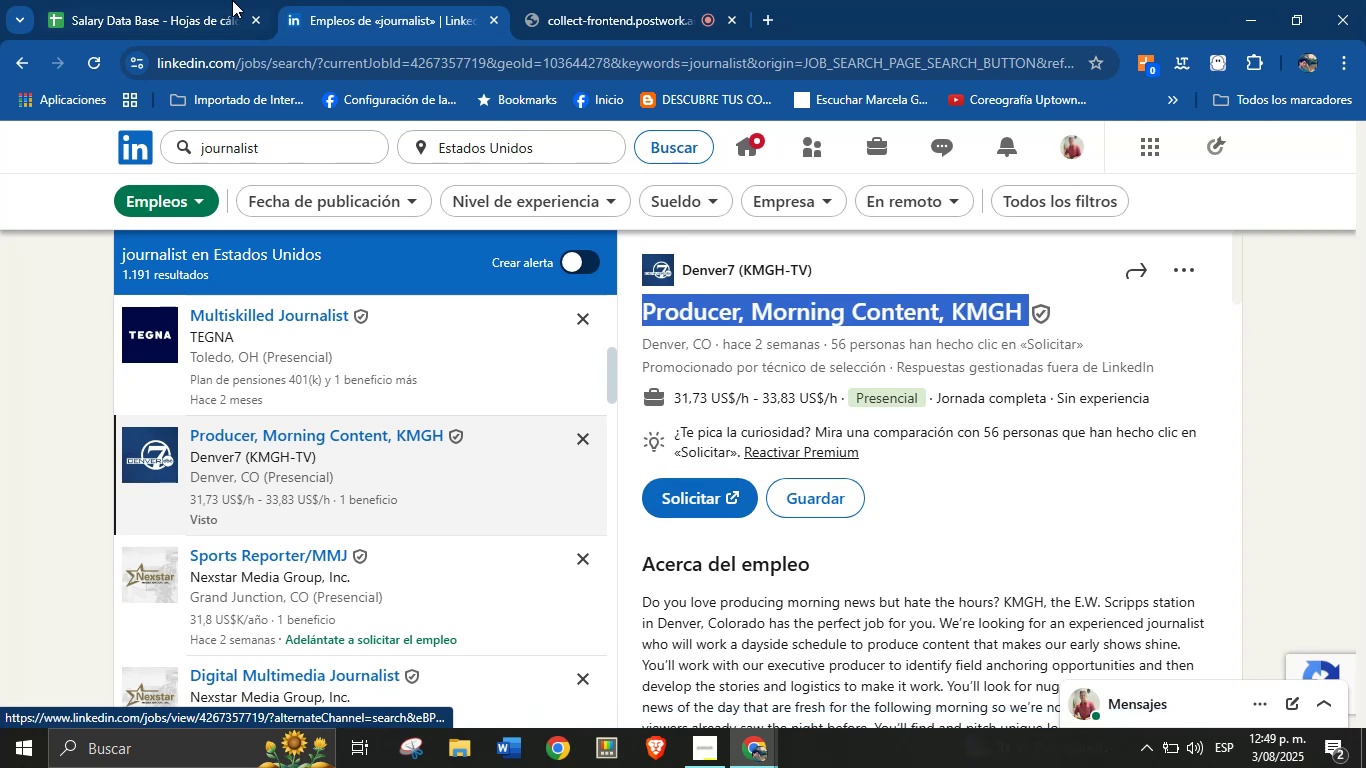 
left_click([200, 0])
 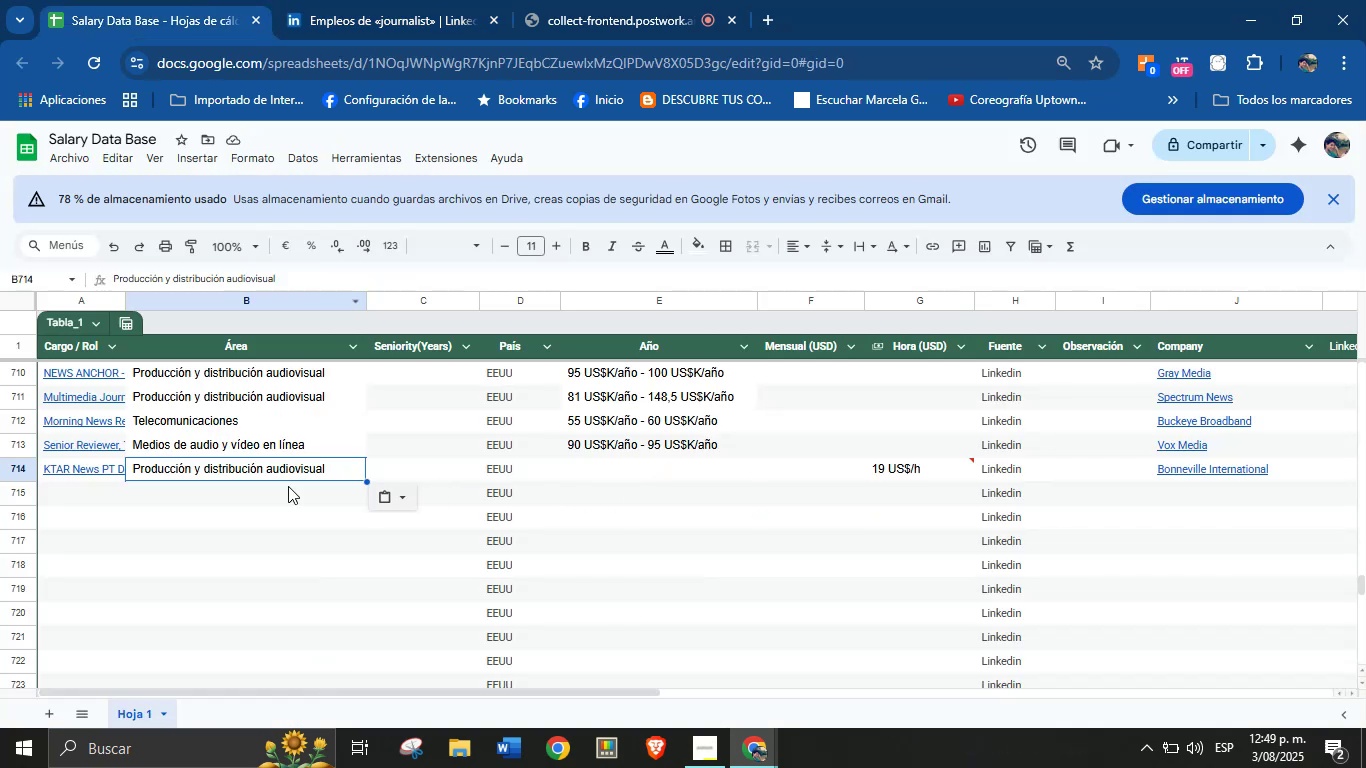 
left_click([99, 495])
 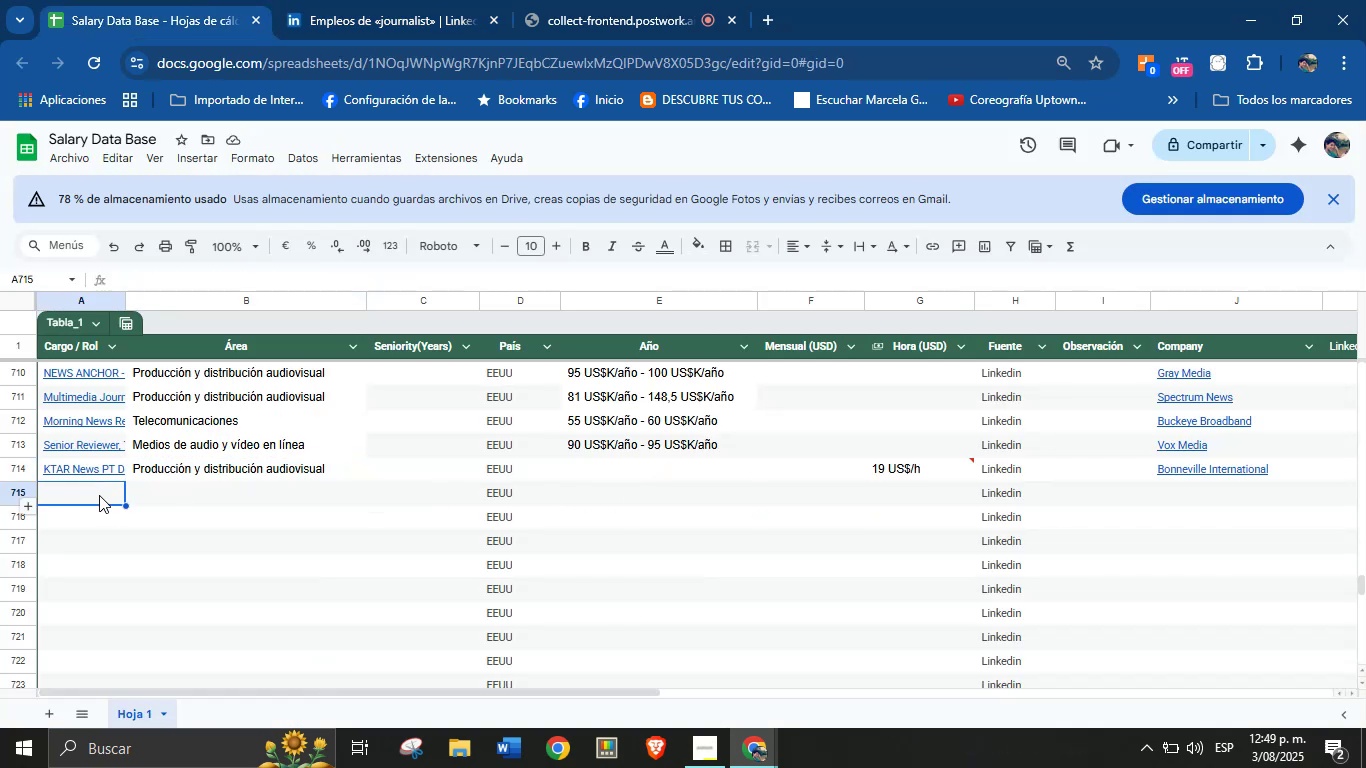 
key(Control+V)
 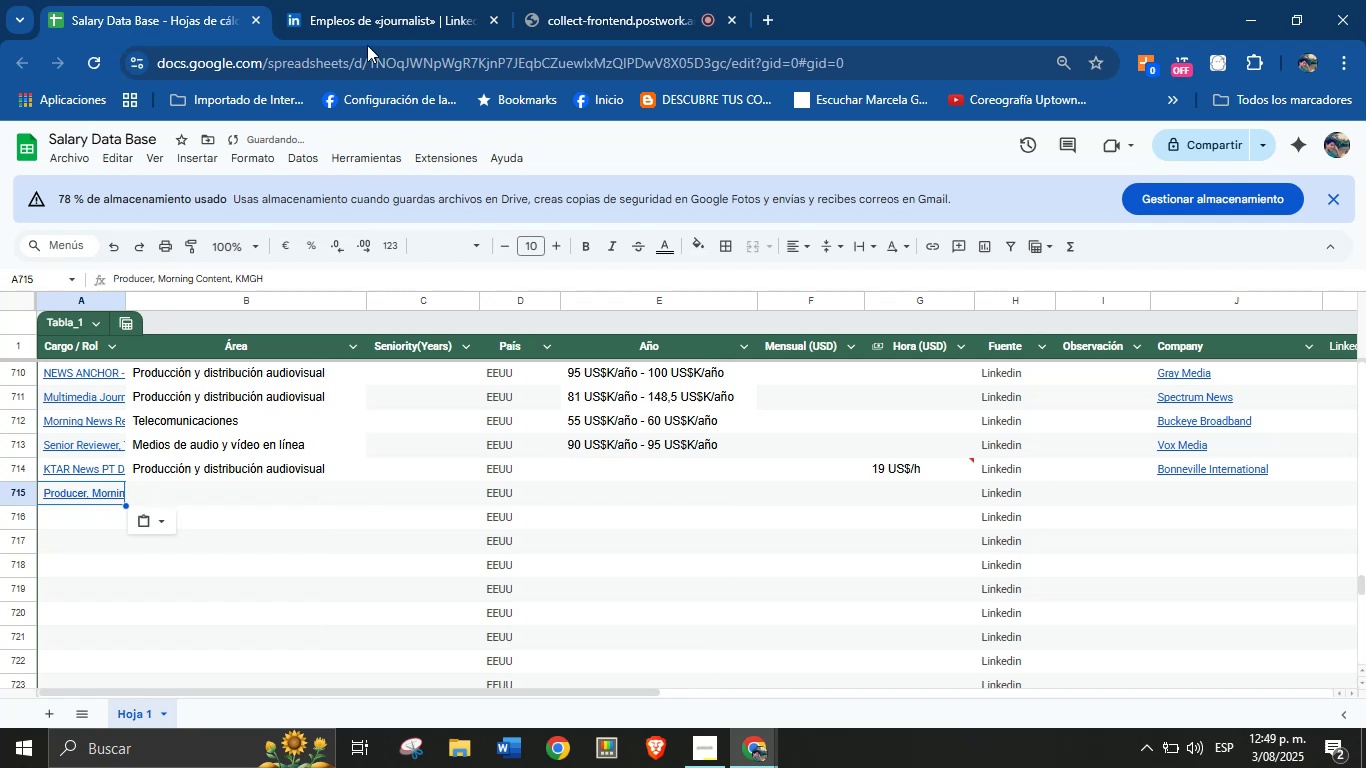 
left_click([435, 0])
 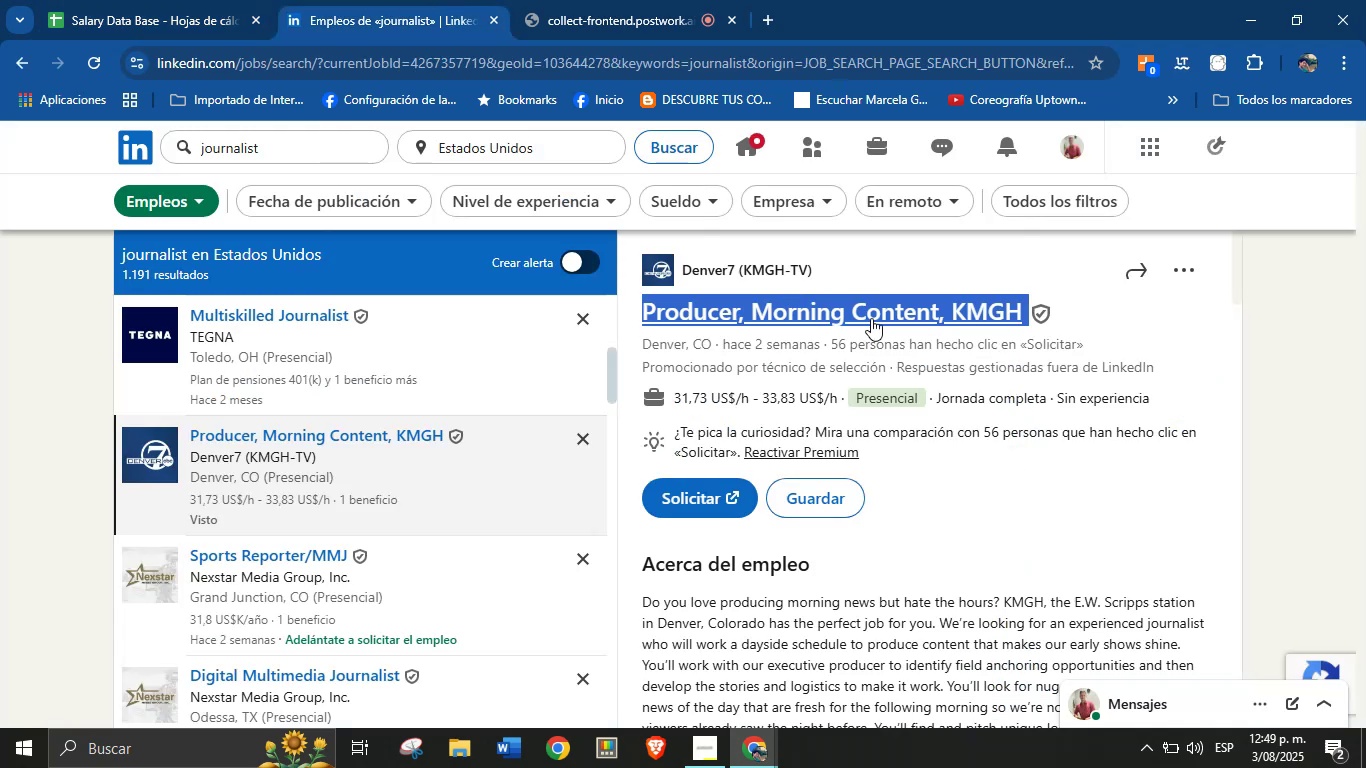 
left_click([857, 268])
 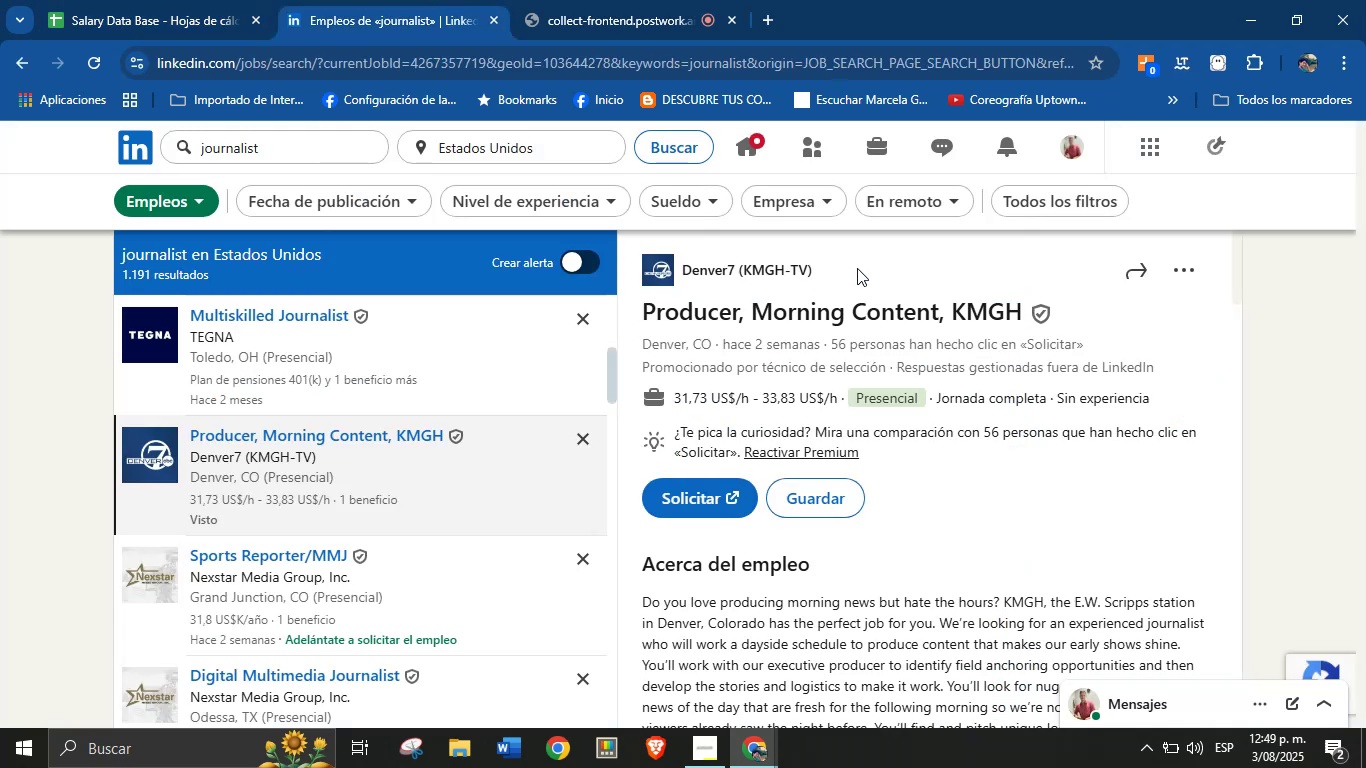 
left_click_drag(start_coordinate=[853, 268], to_coordinate=[680, 257])
 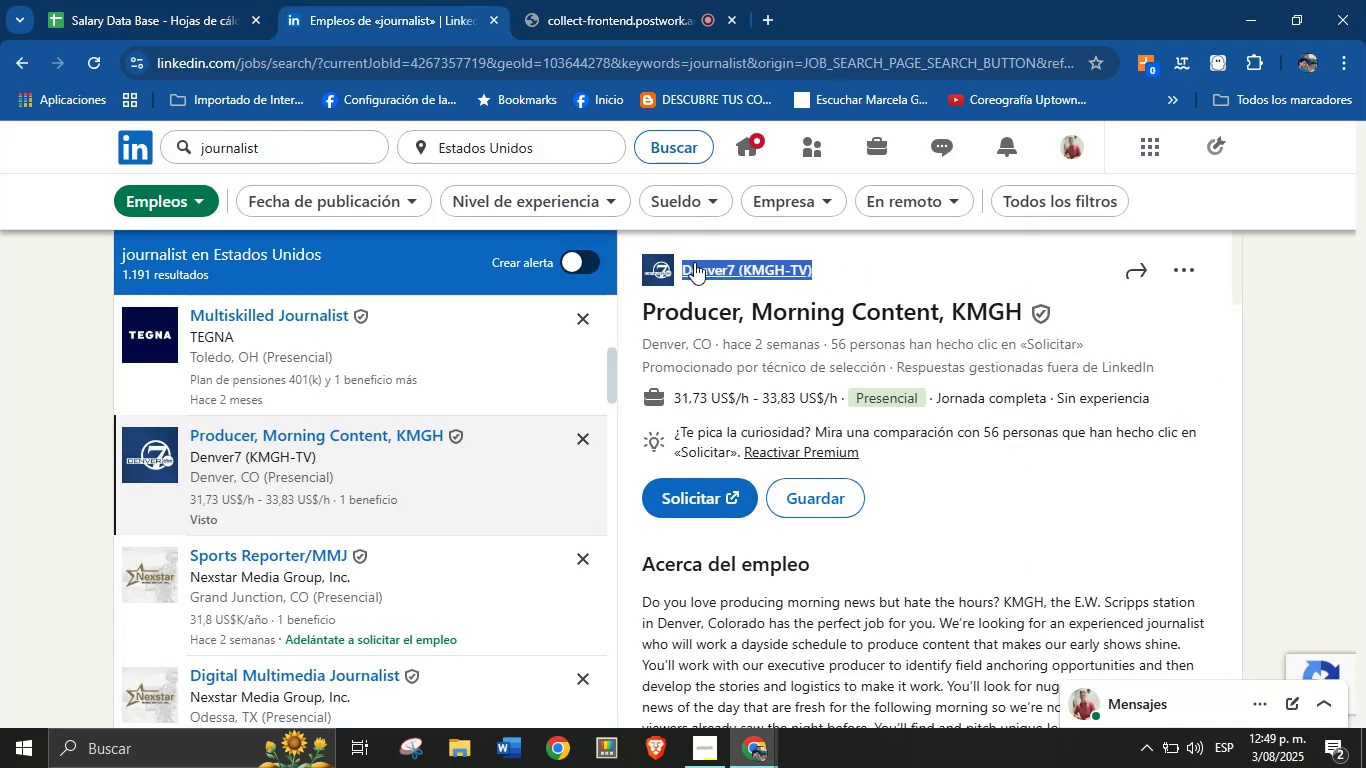 
key(Control+C)
 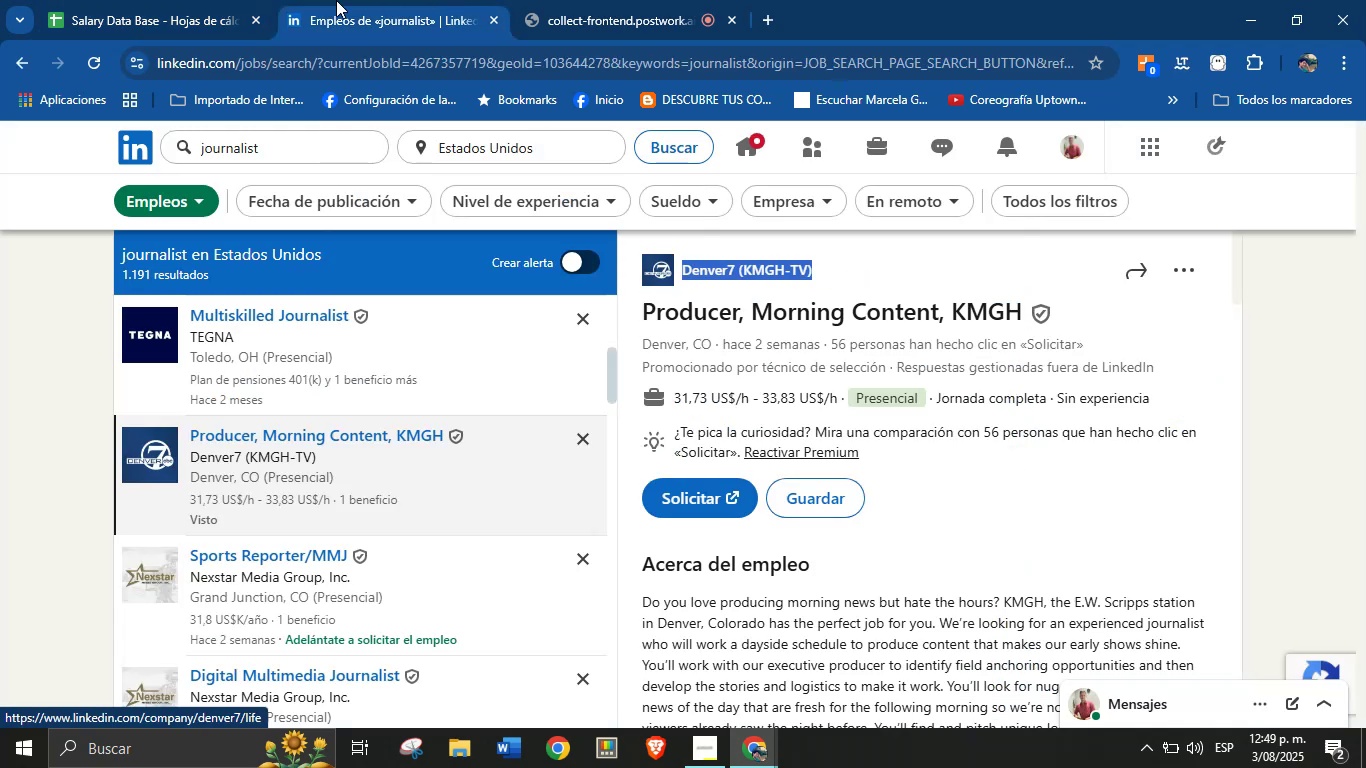 
left_click([180, 0])
 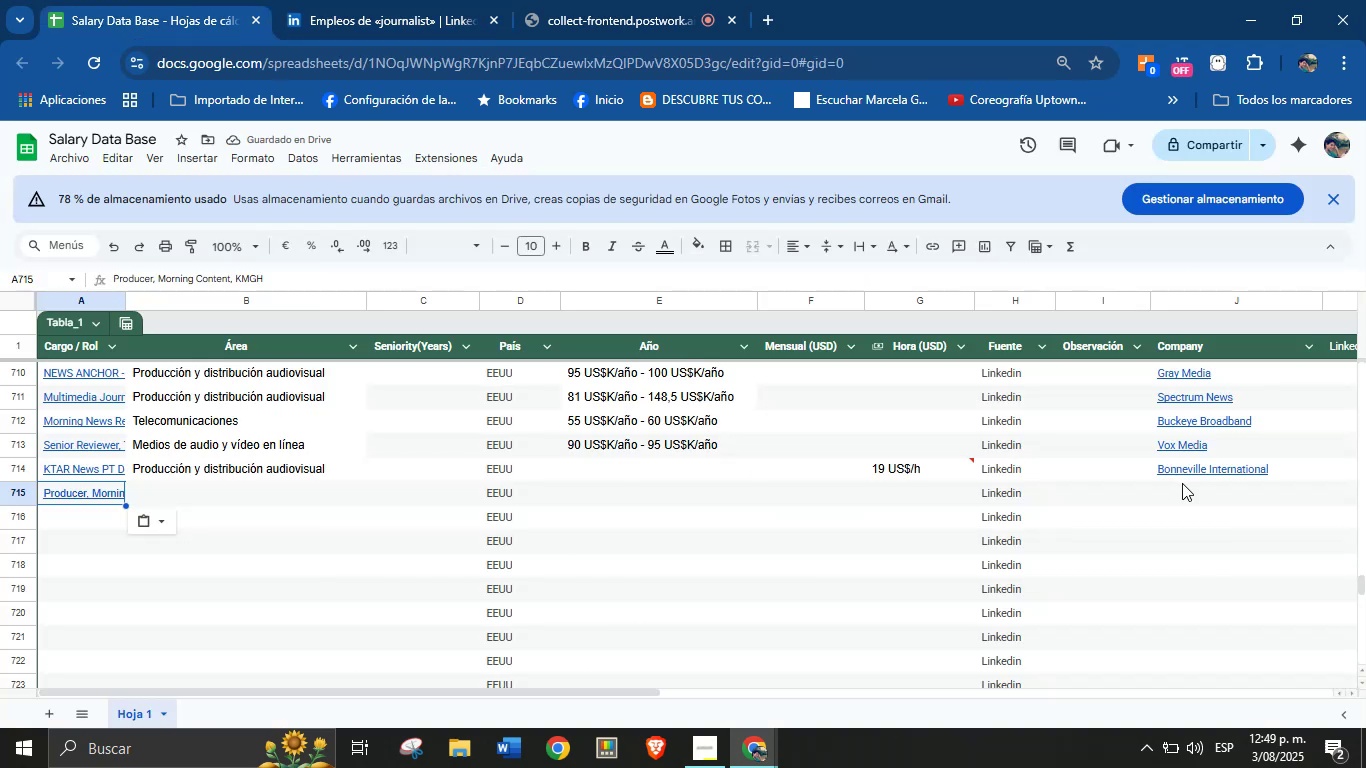 
left_click([1187, 490])
 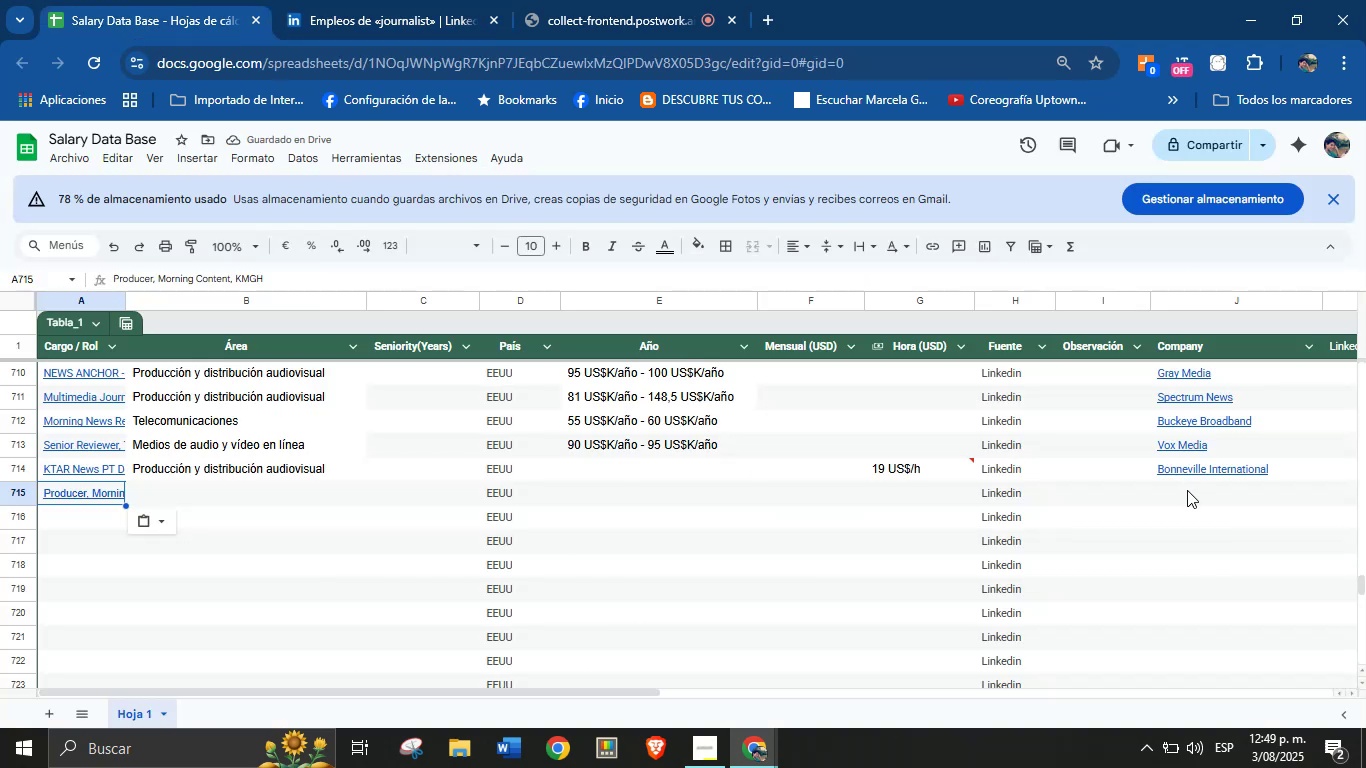 
key(Control+V)
 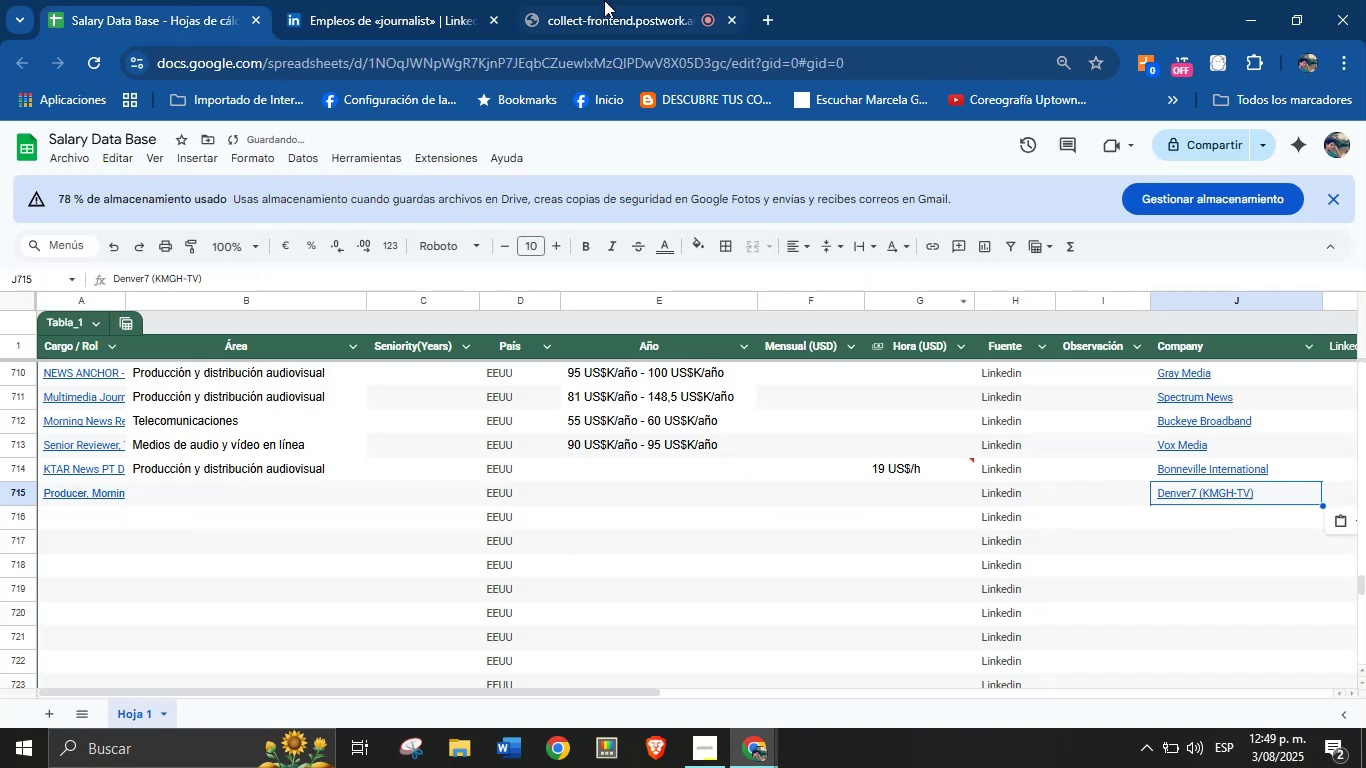 
left_click([487, 0])
 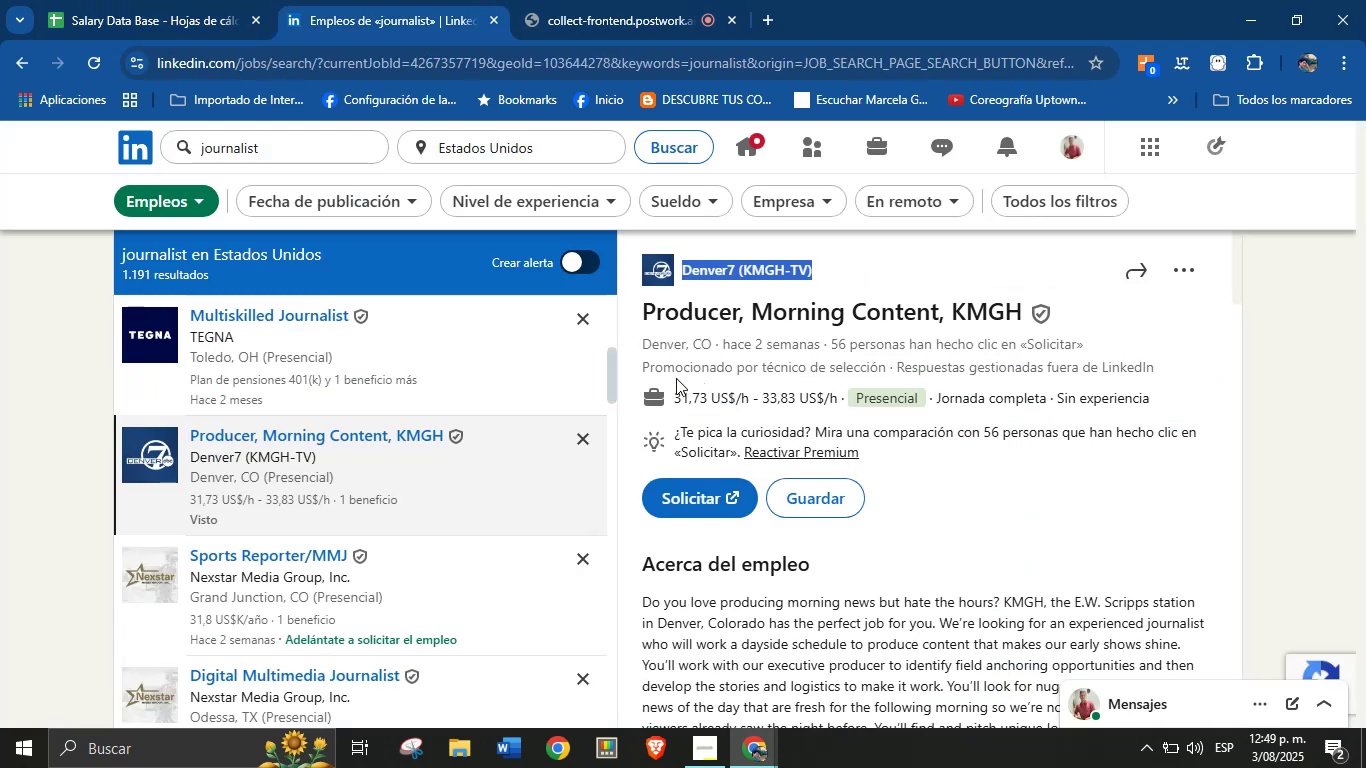 
left_click_drag(start_coordinate=[667, 389], to_coordinate=[842, 408])
 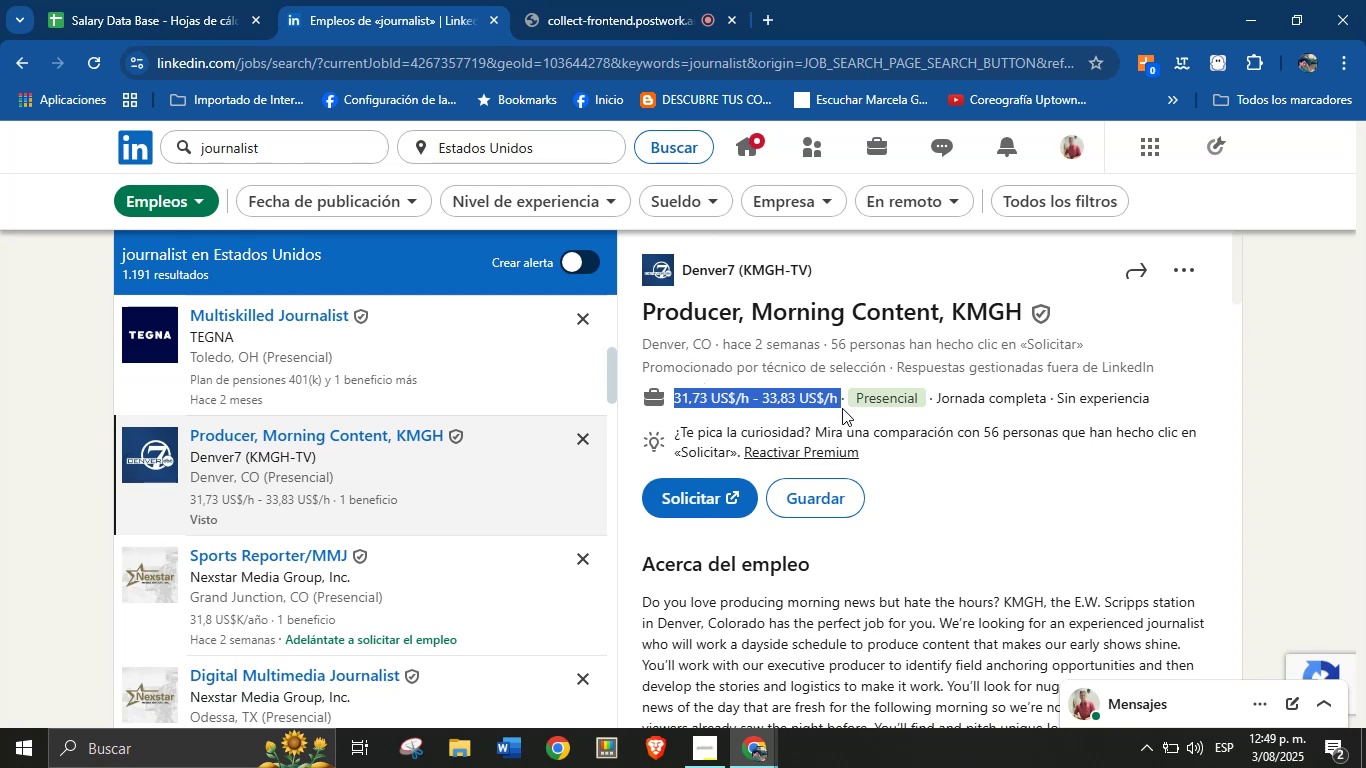 
key(Control+C)
 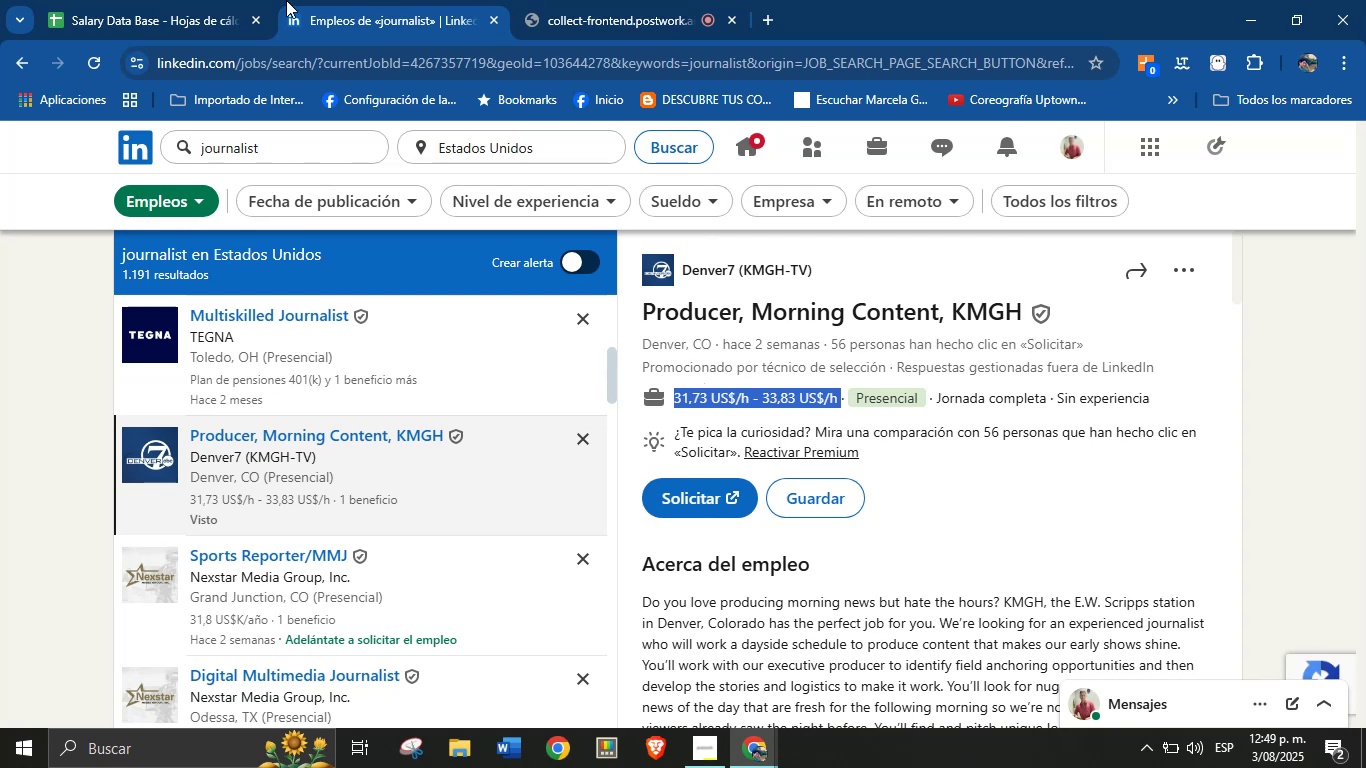 
left_click([264, 0])
 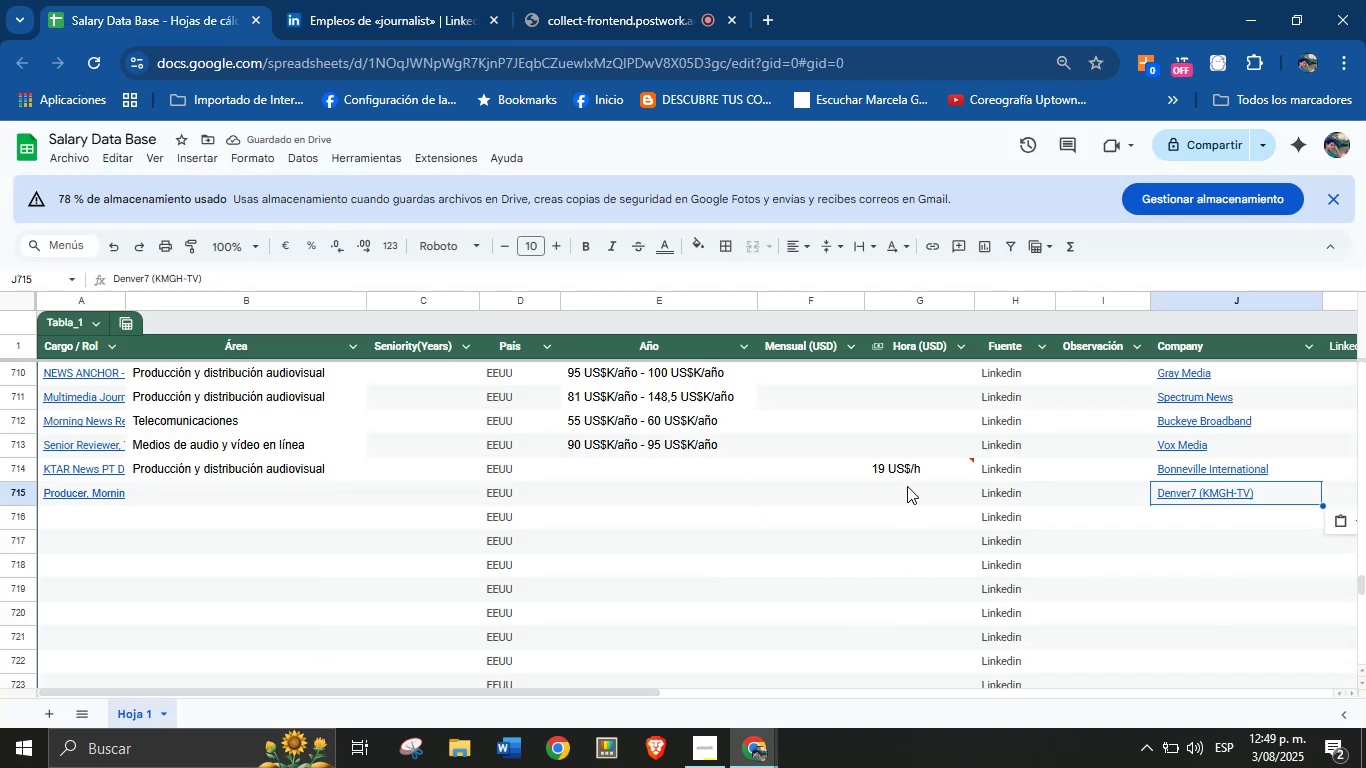 
left_click([906, 491])
 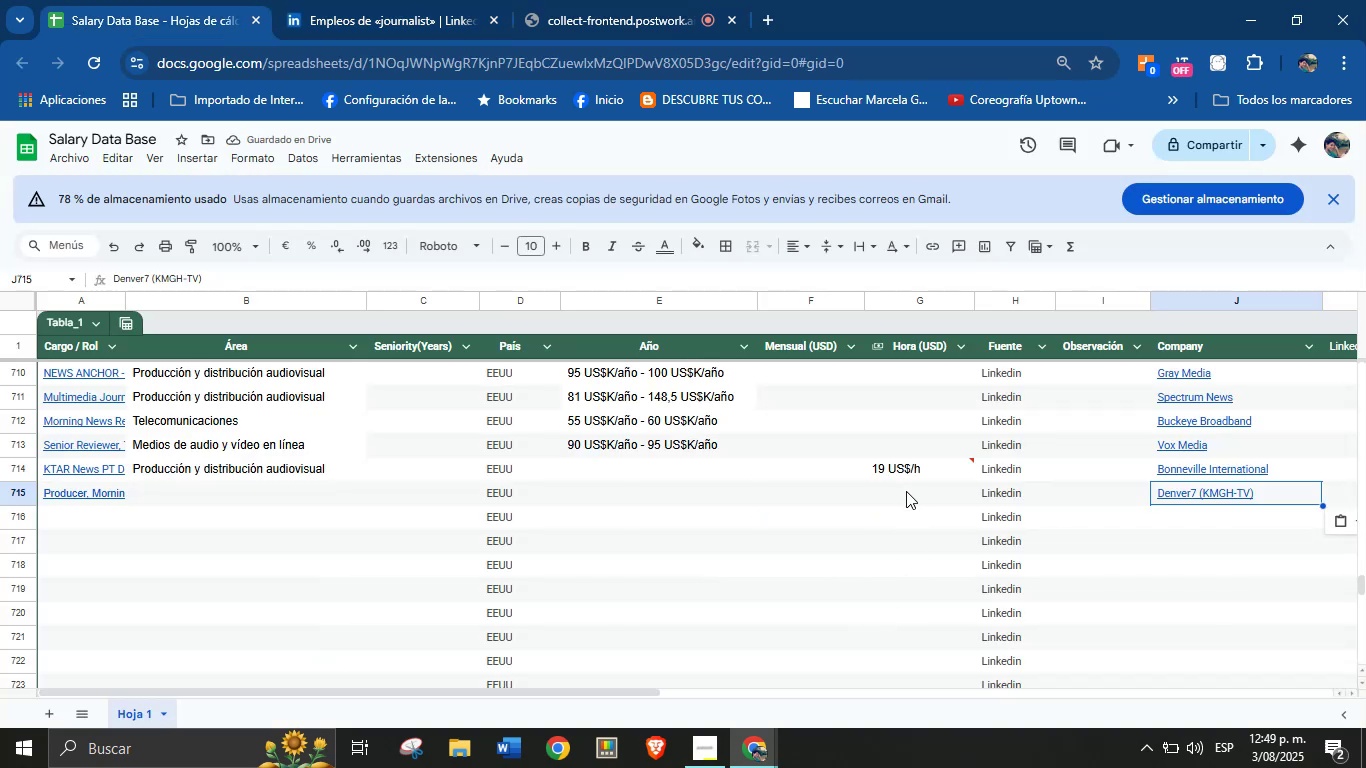 
key(Control+V)
 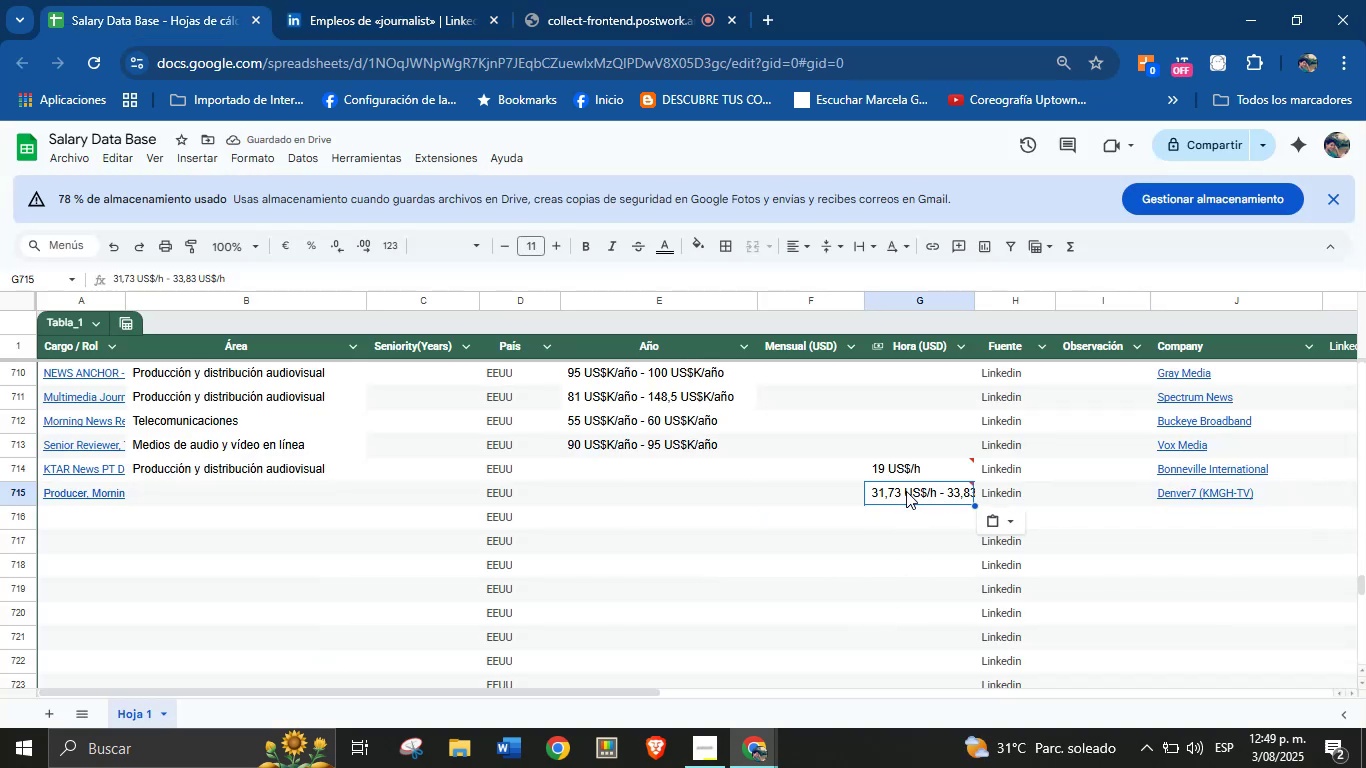 
wait(10.52)
 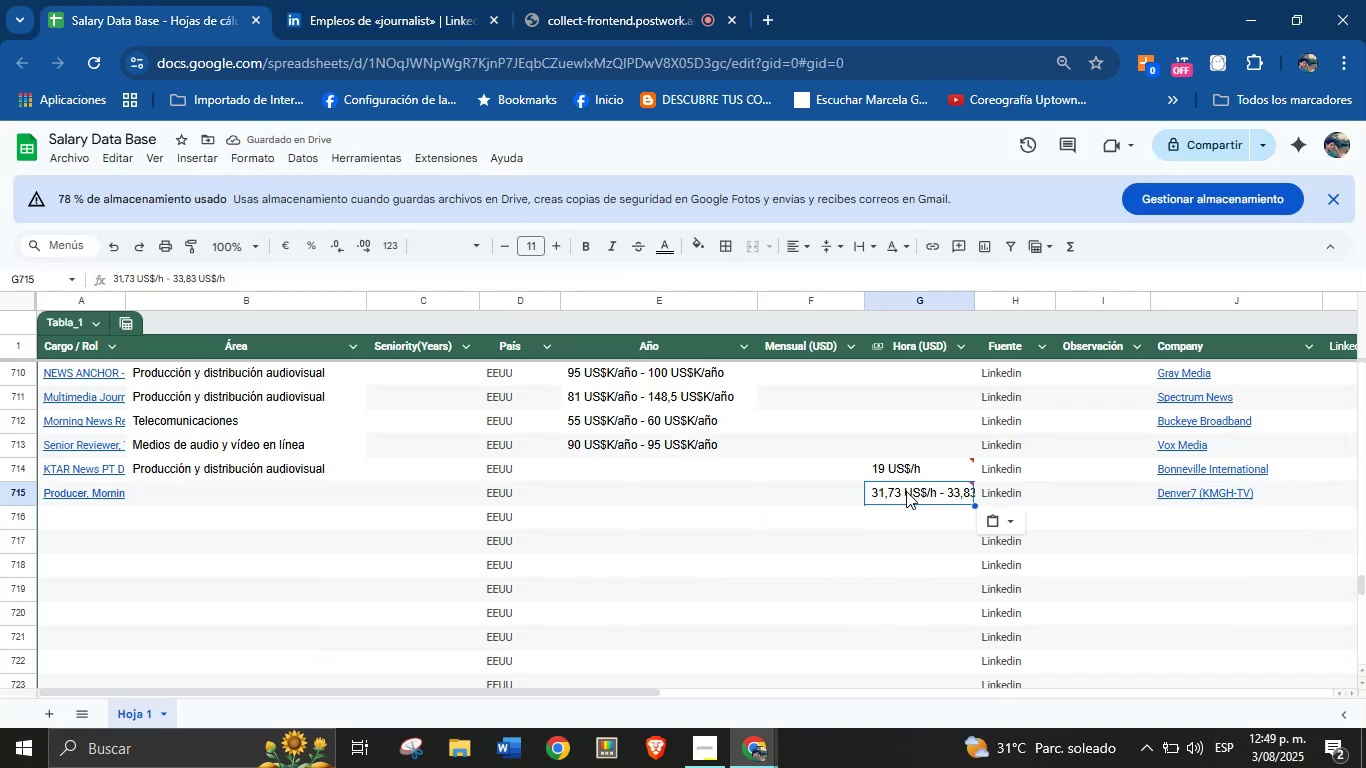 
left_click([210, 486])
 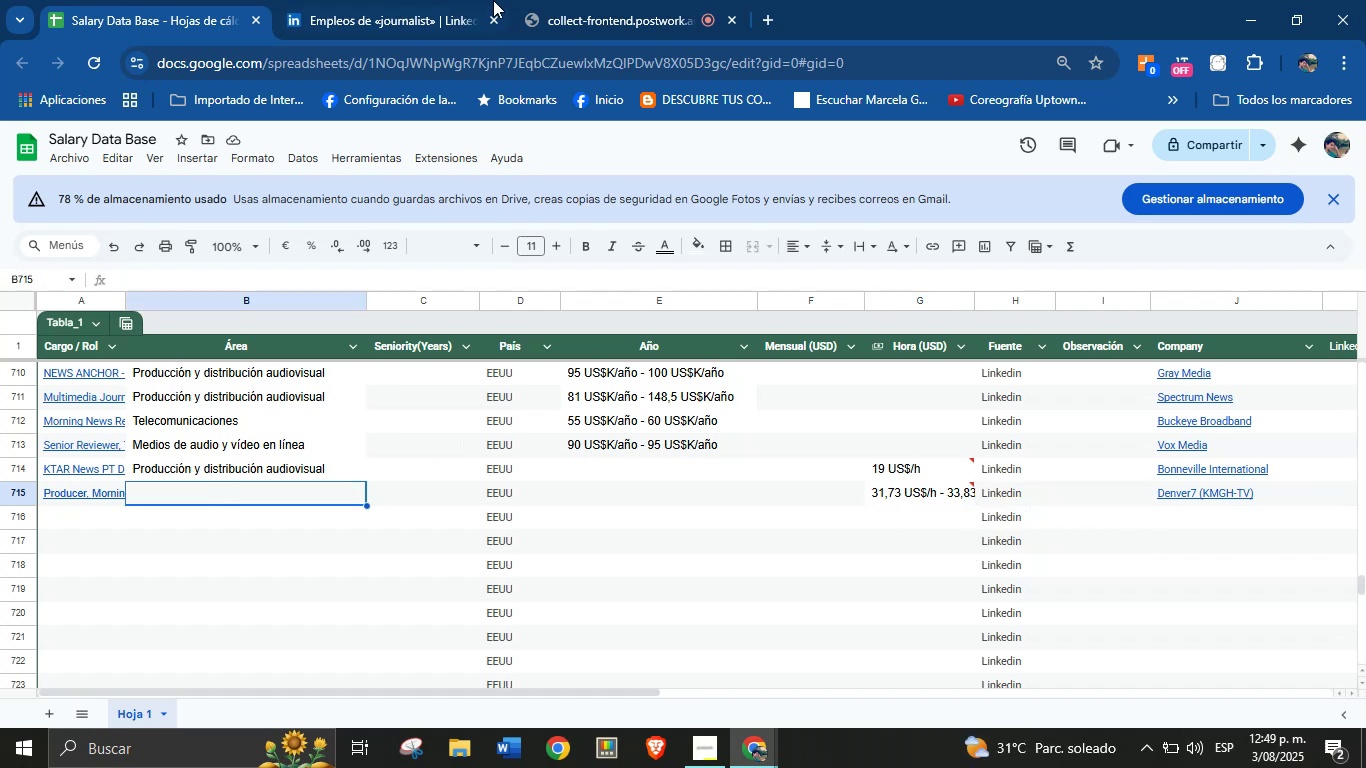 
left_click([453, 0])
 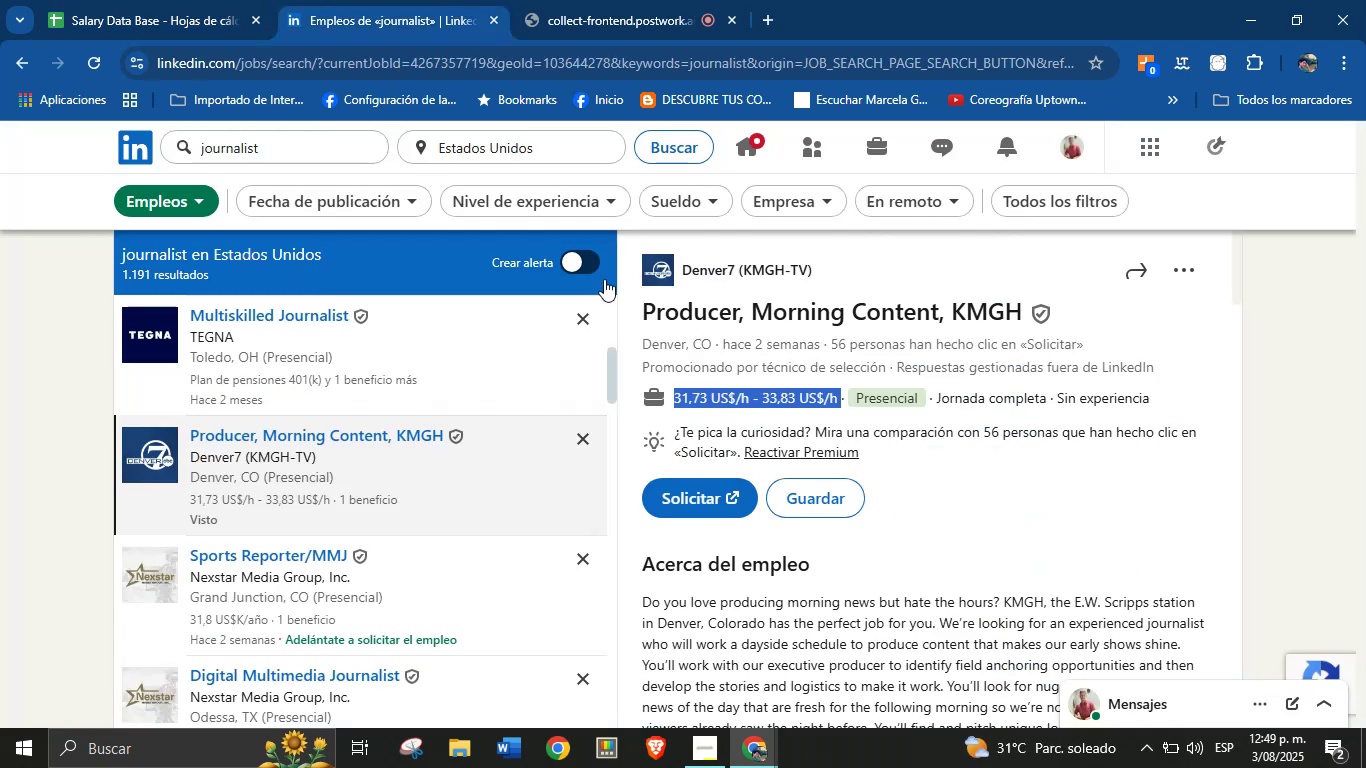 
scroll: coordinate [859, 512], scroll_direction: down, amount: 29.0
 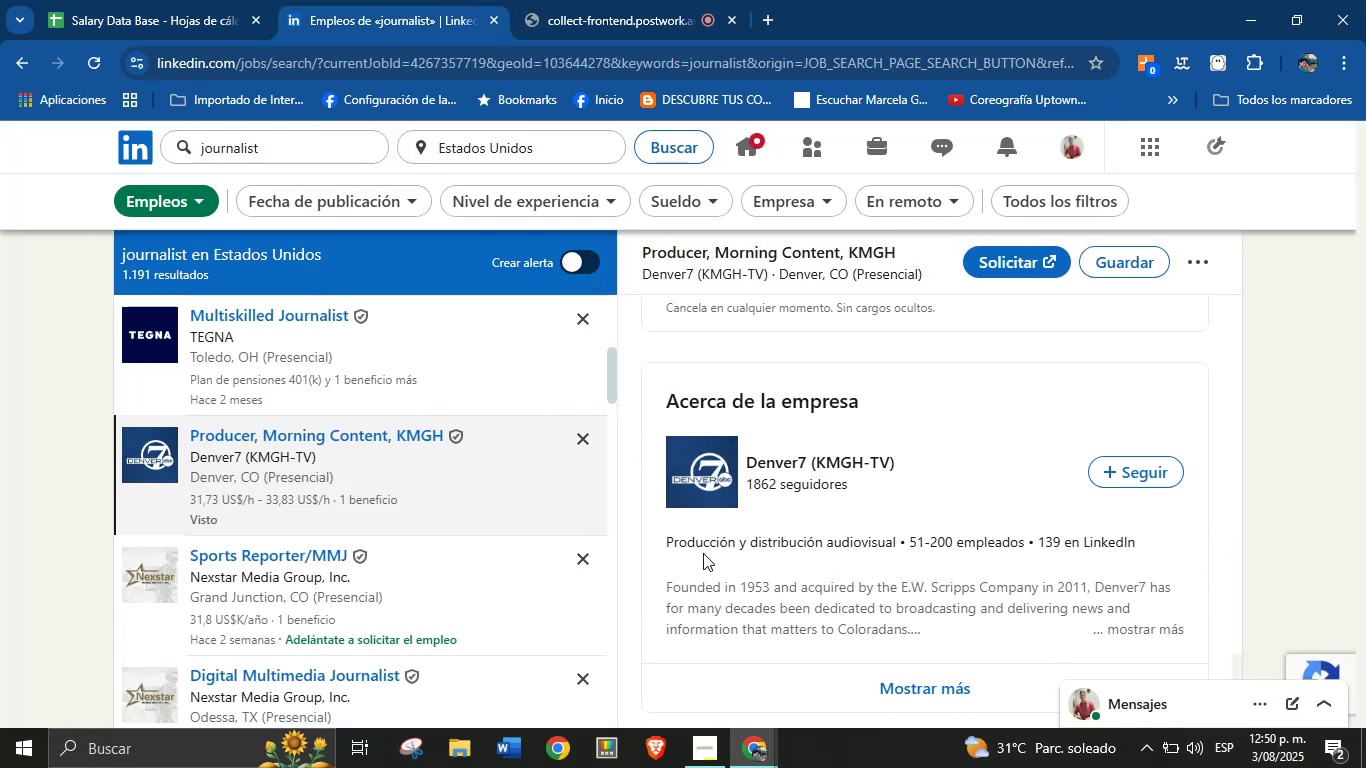 
left_click_drag(start_coordinate=[664, 547], to_coordinate=[896, 547])
 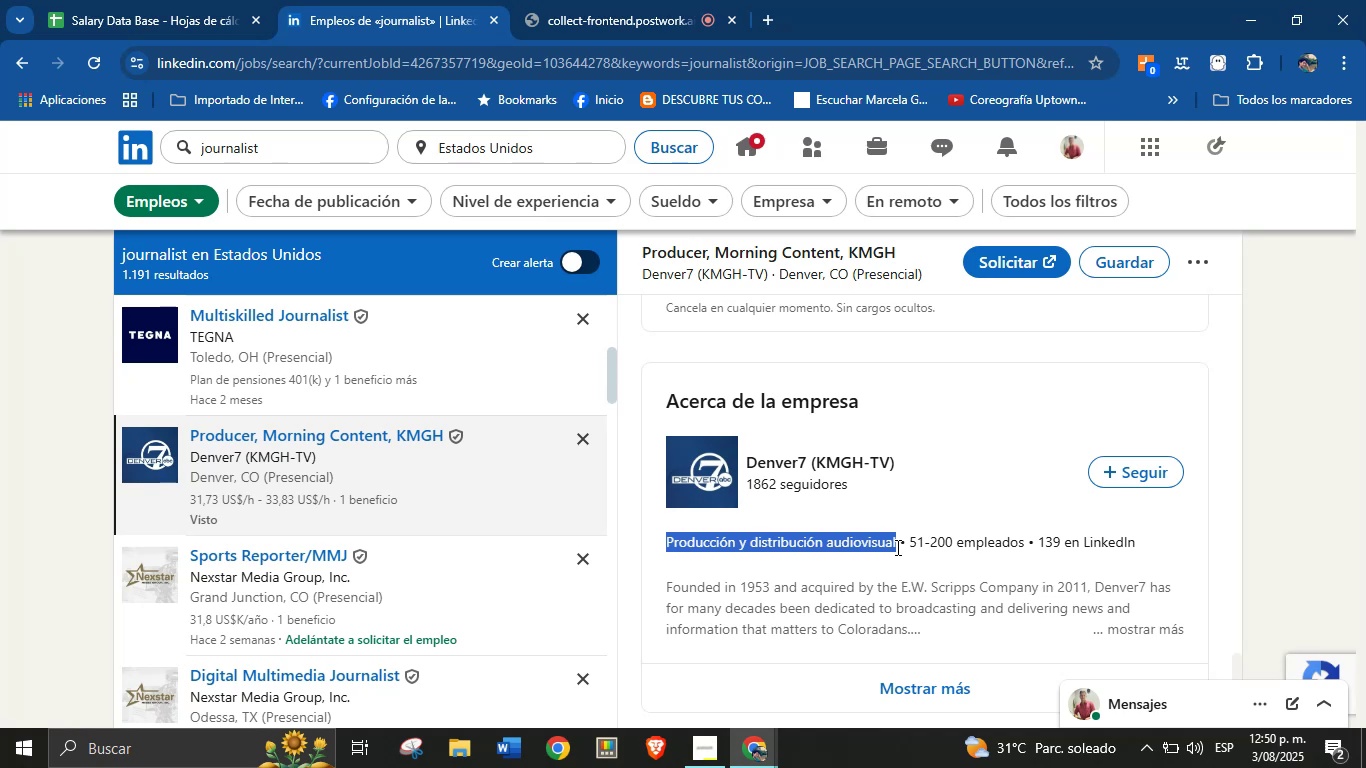 
key(Control+C)
 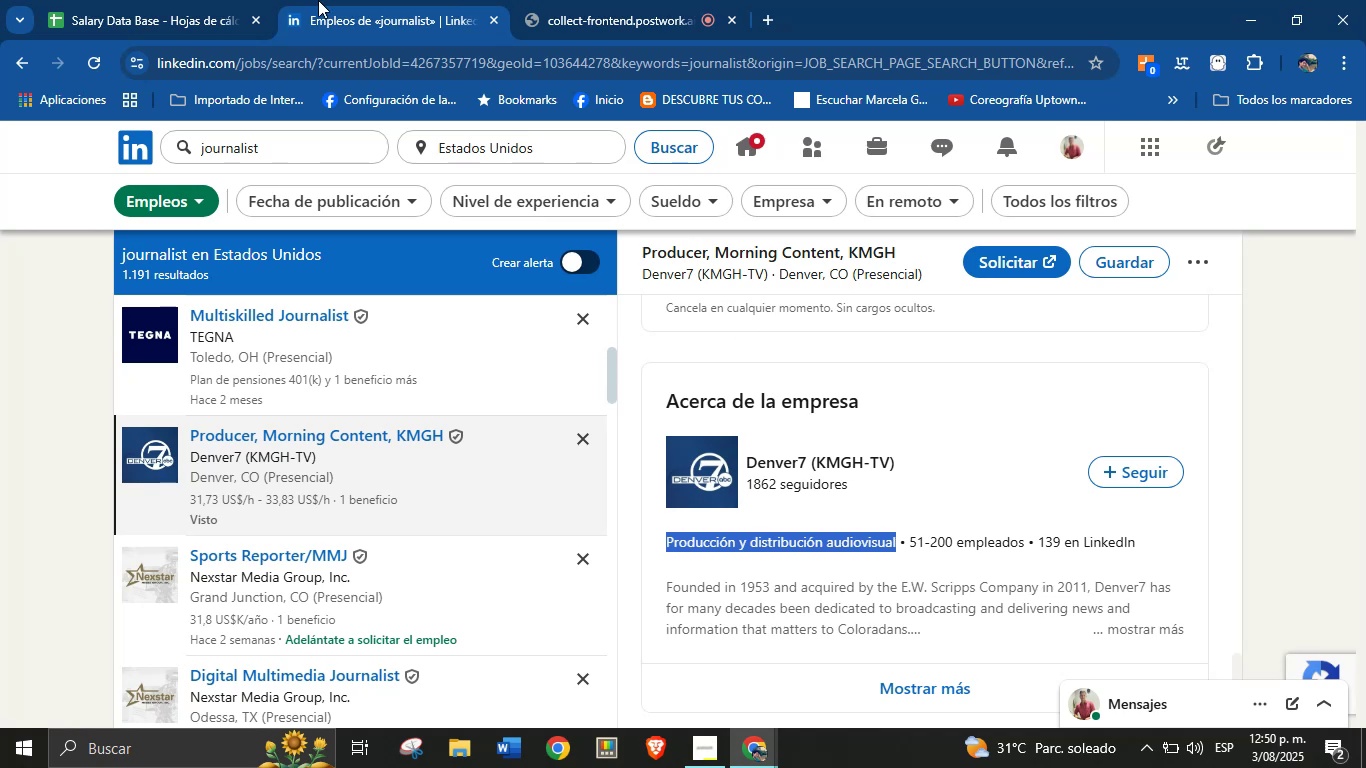 
left_click([249, 0])
 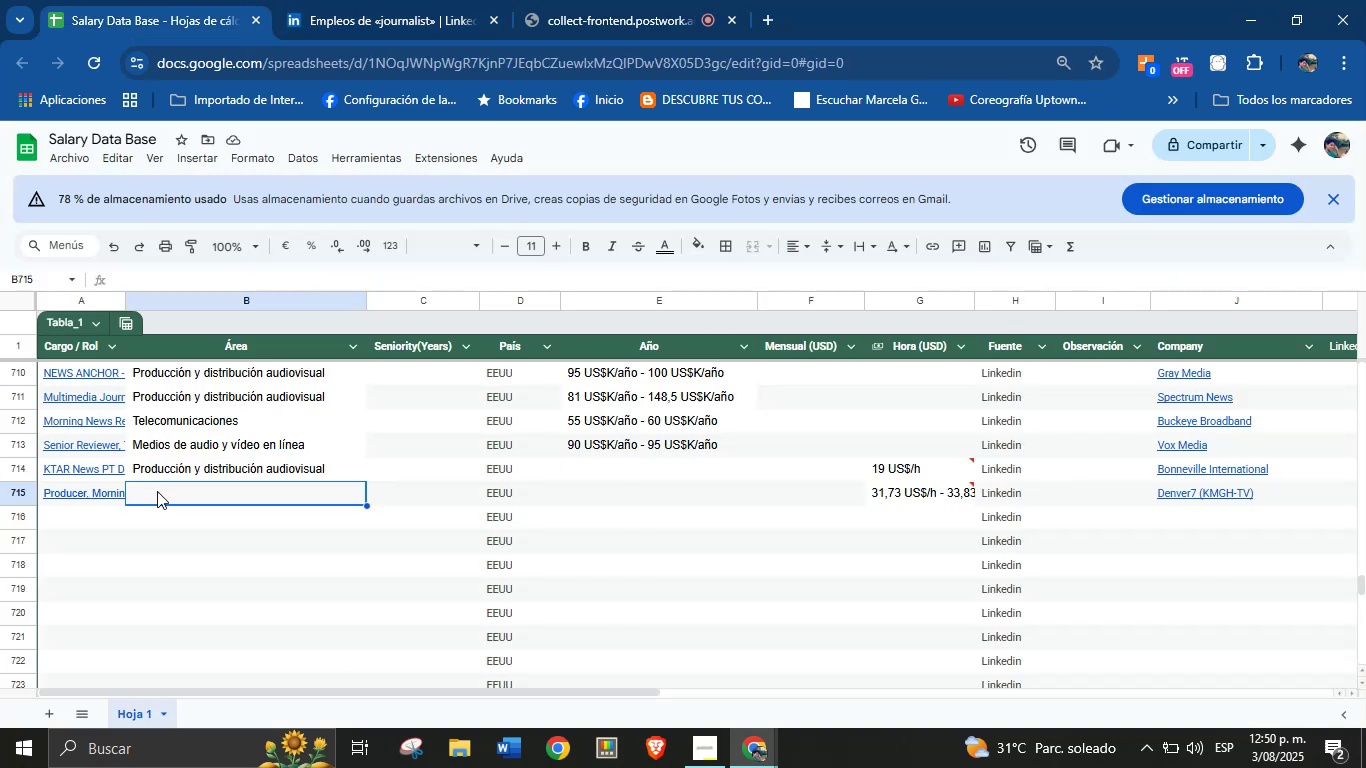 
left_click([193, 492])
 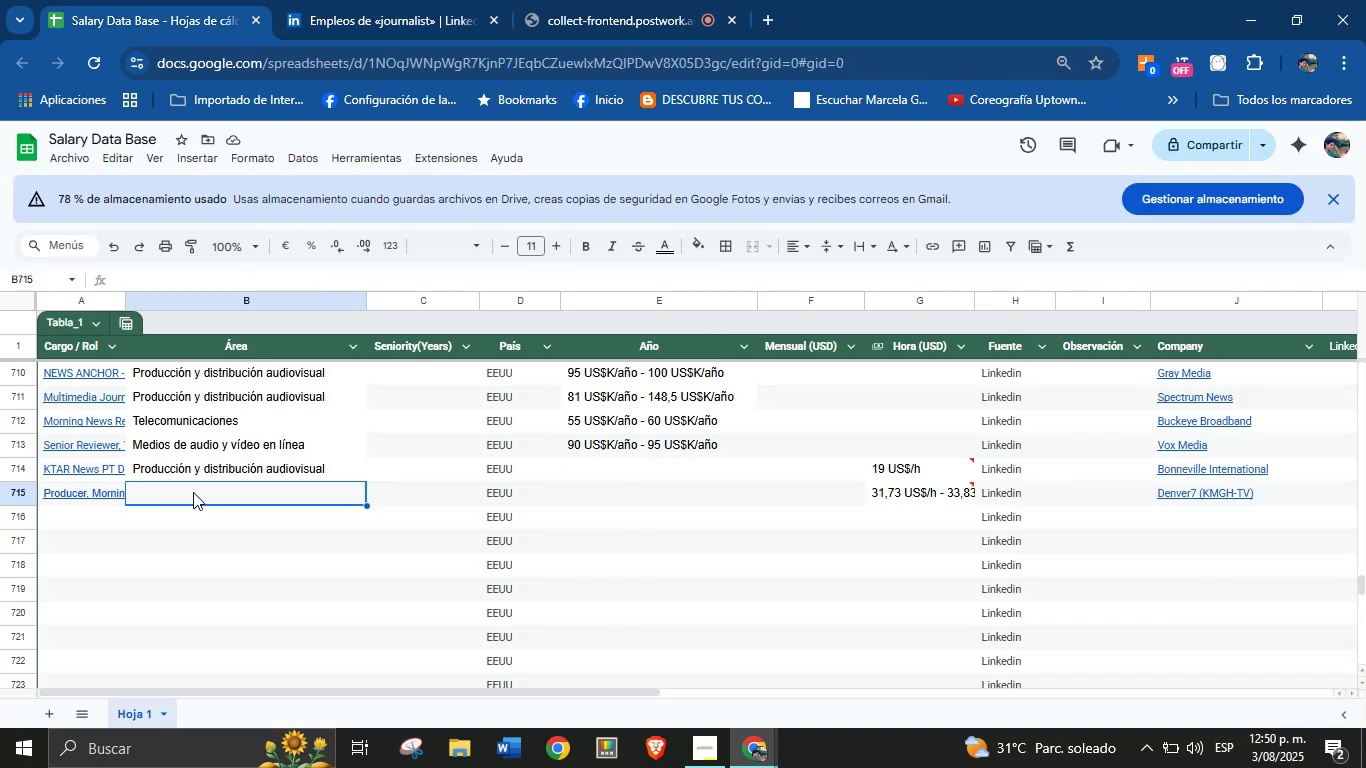 
key(Control+V)
 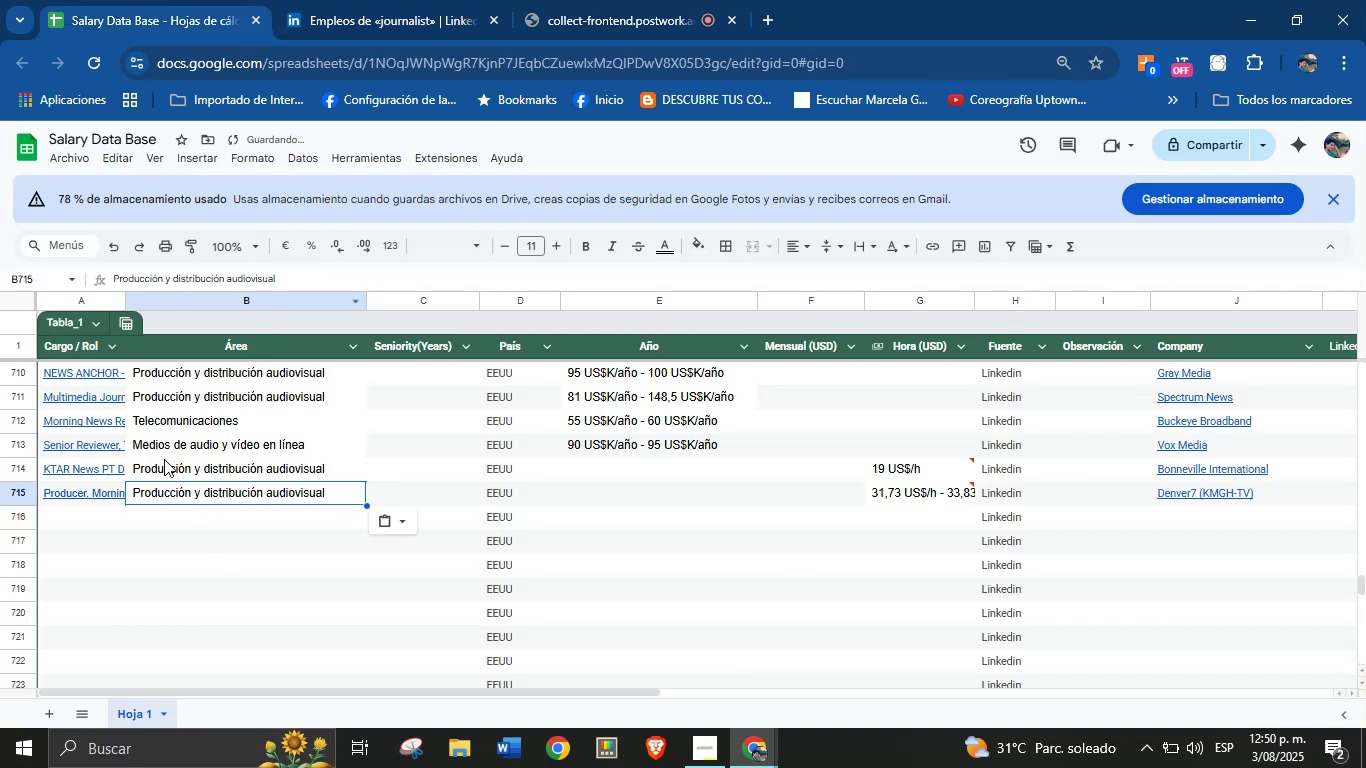 
left_click([107, 510])
 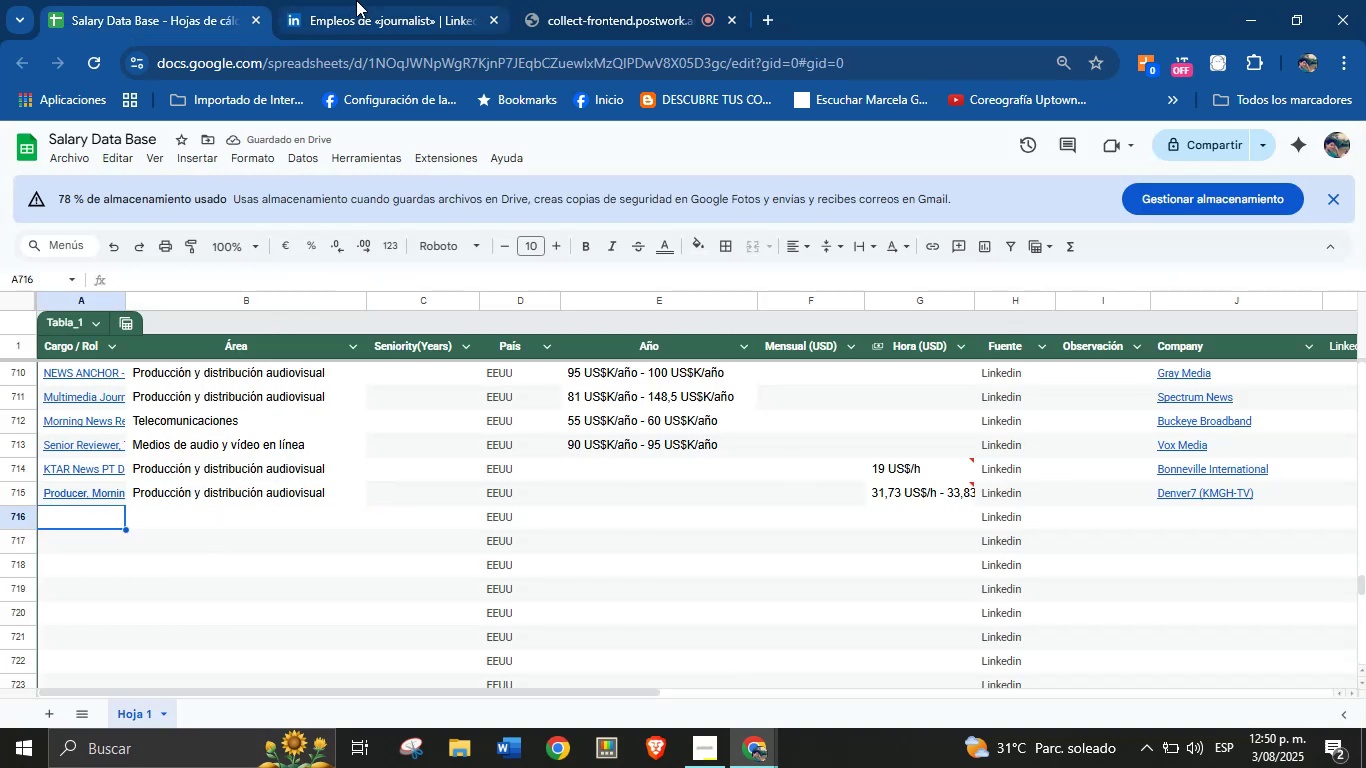 
left_click([356, 0])
 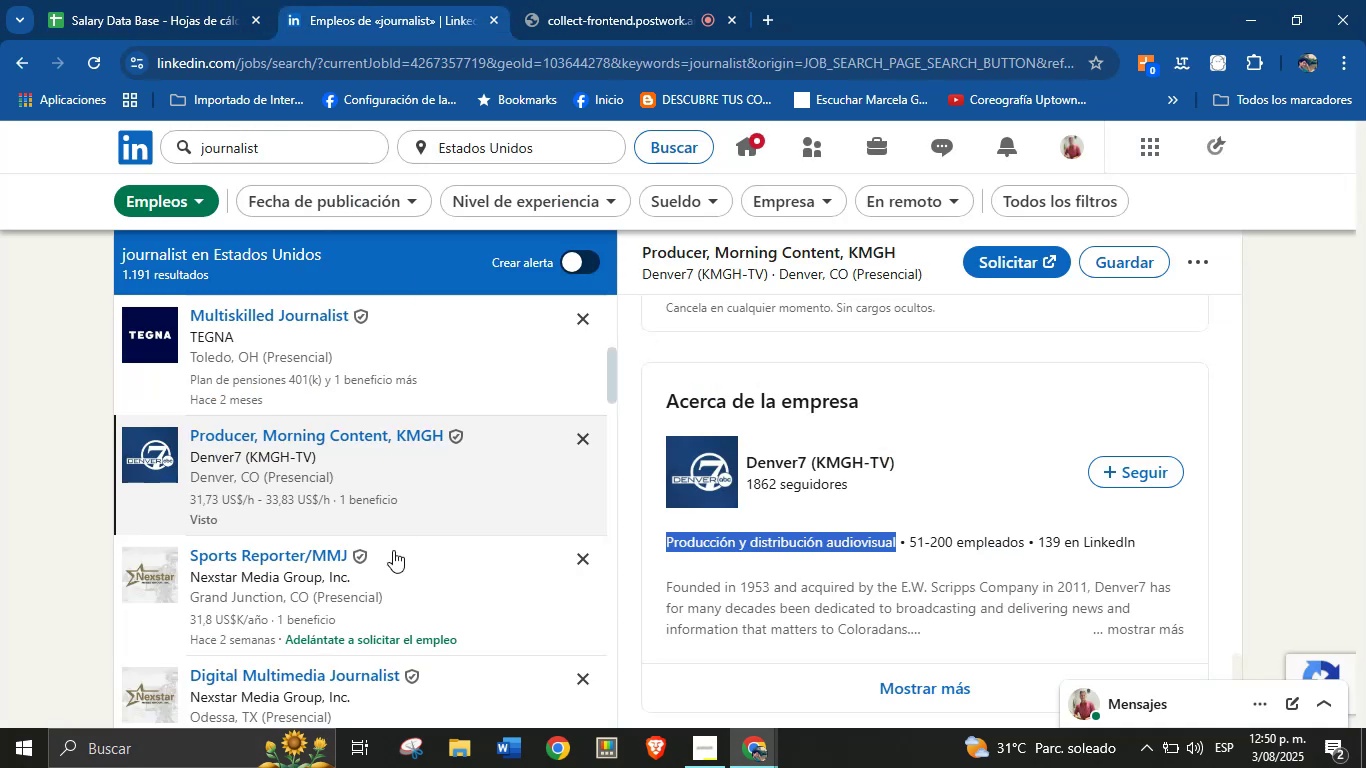 
scroll: coordinate [417, 467], scroll_direction: down, amount: 6.0
 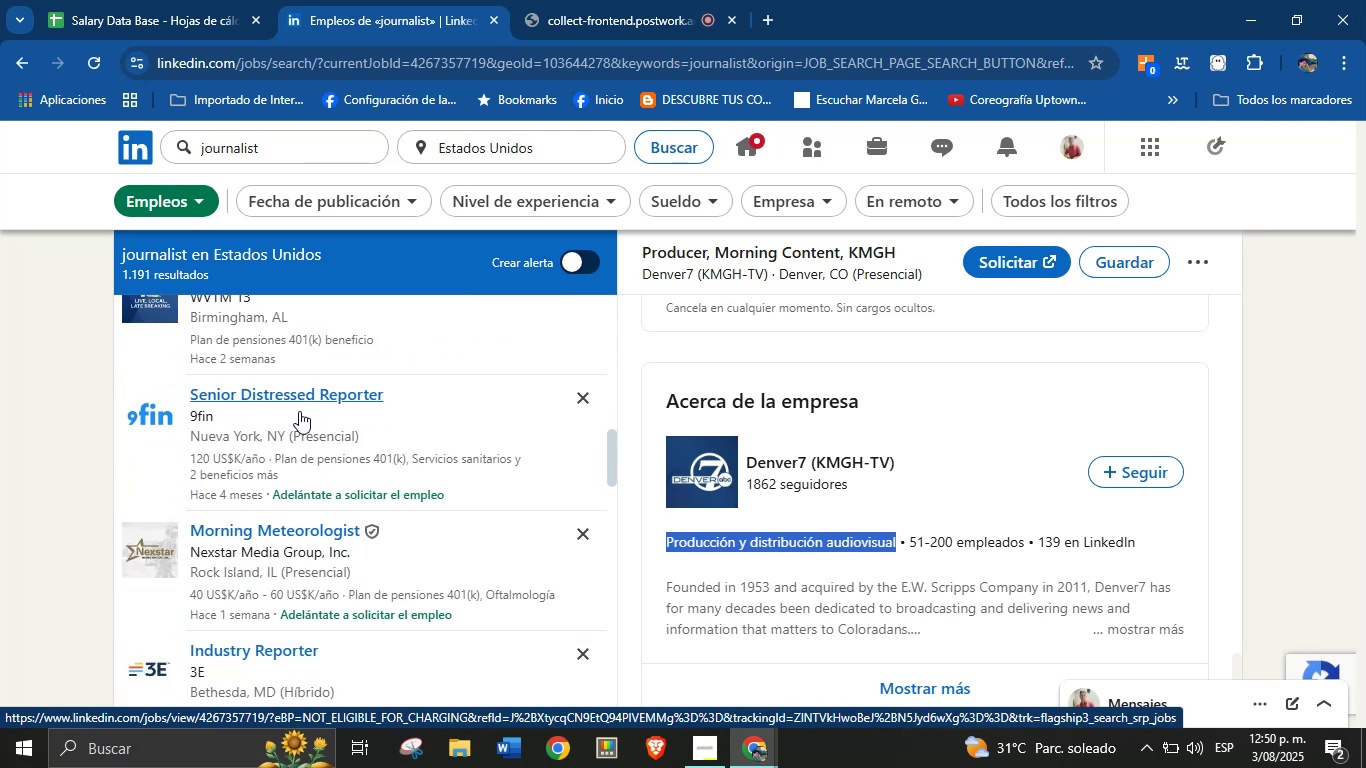 
left_click([304, 403])
 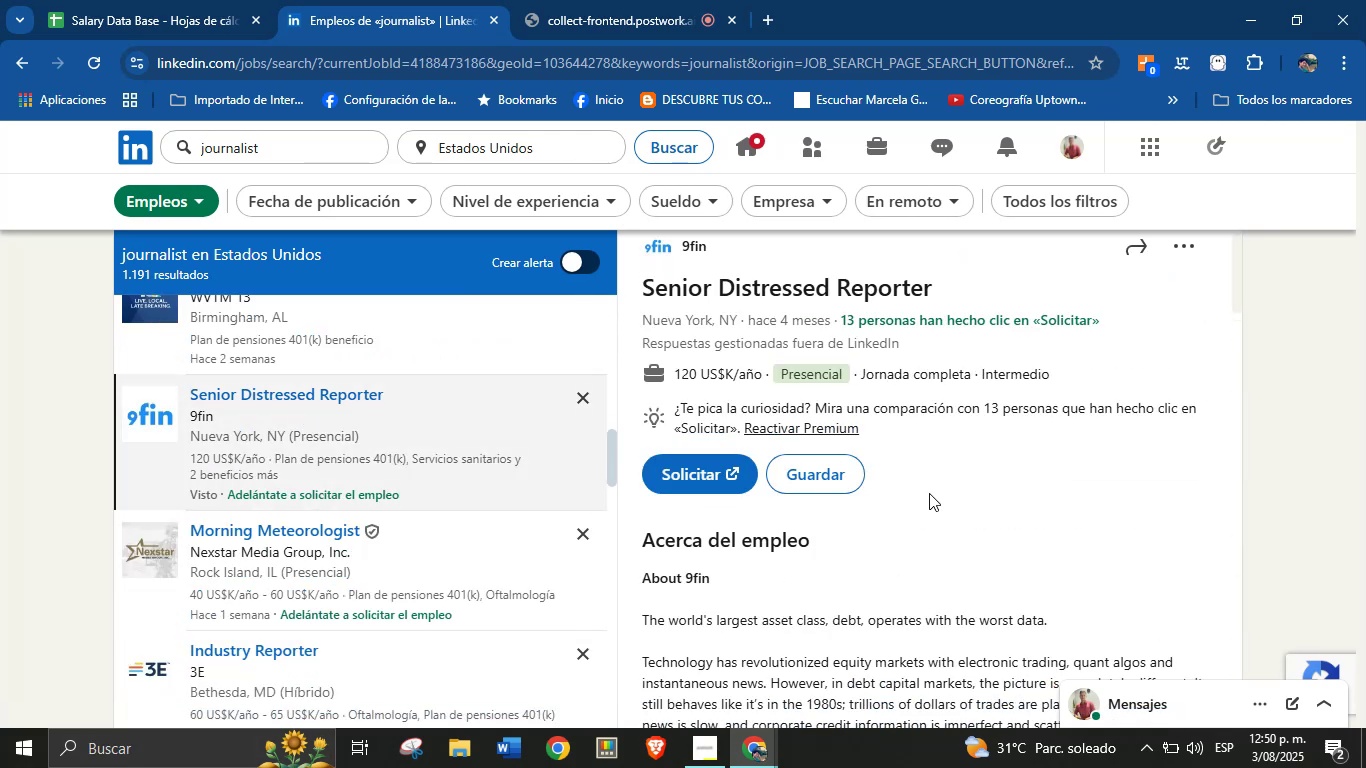 
wait(5.22)
 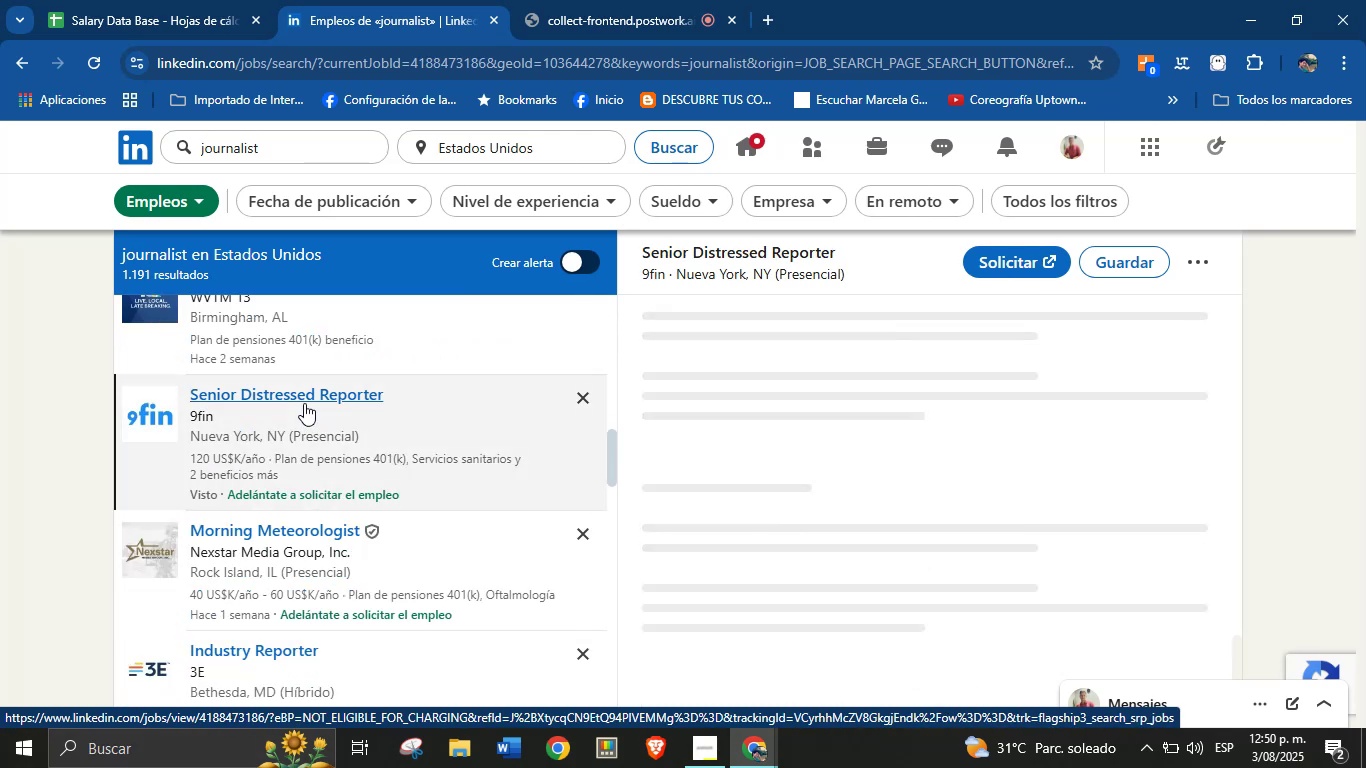 
left_click_drag(start_coordinate=[959, 289], to_coordinate=[647, 287])
 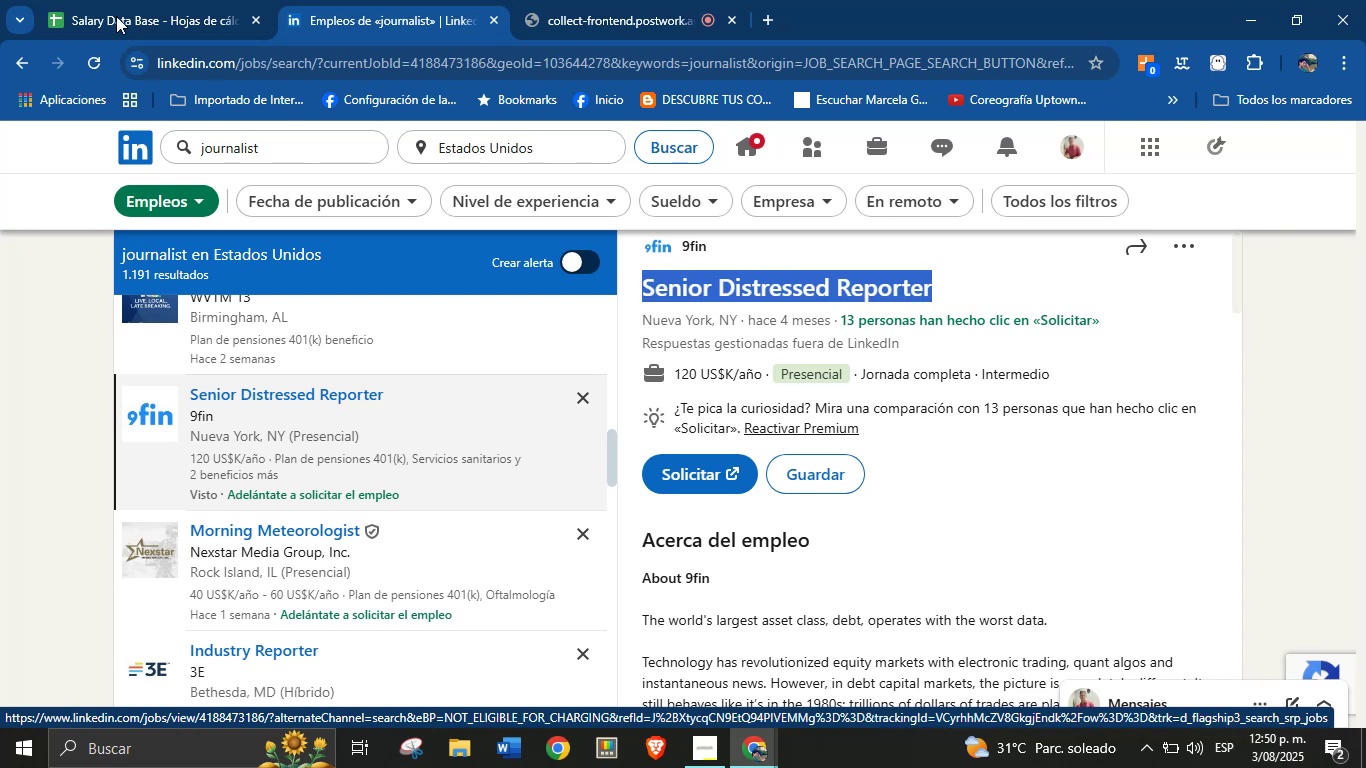 
key(Control+C)
 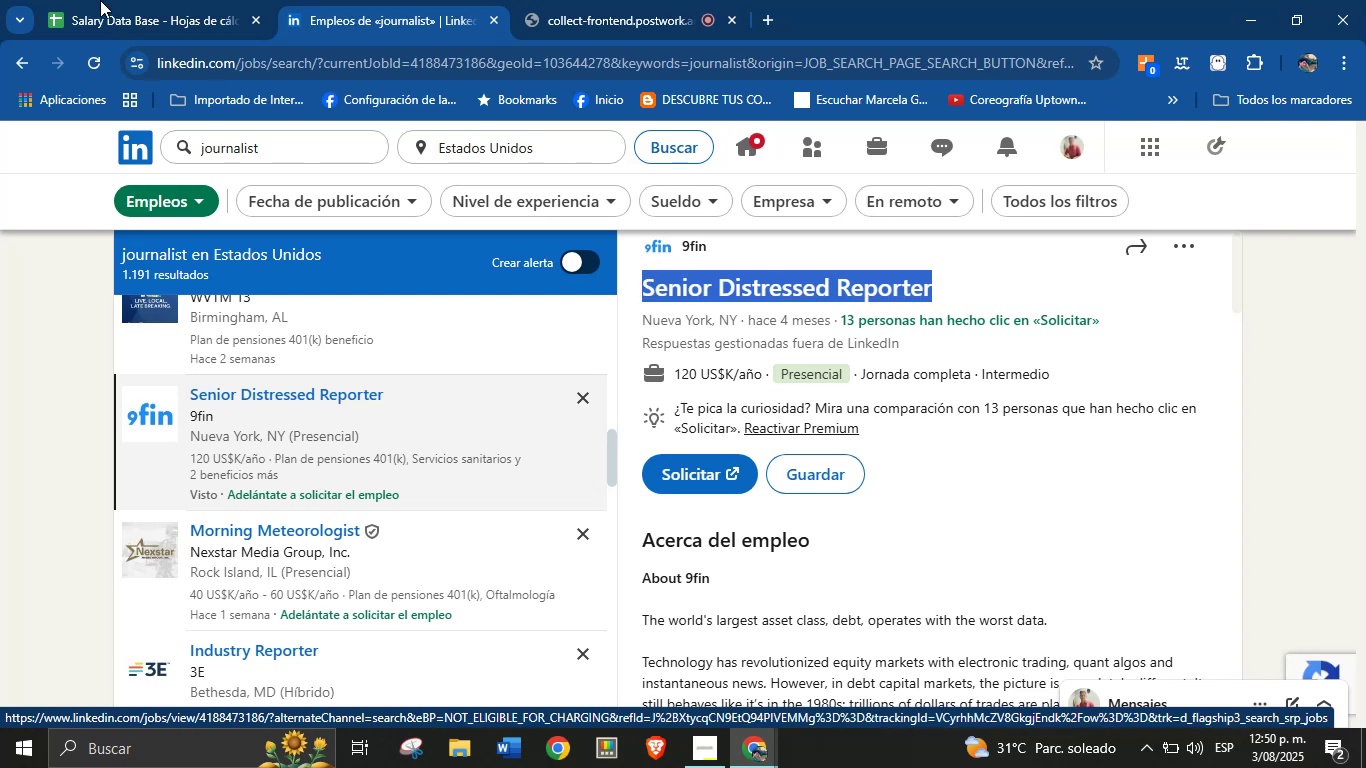 
left_click([180, 0])
 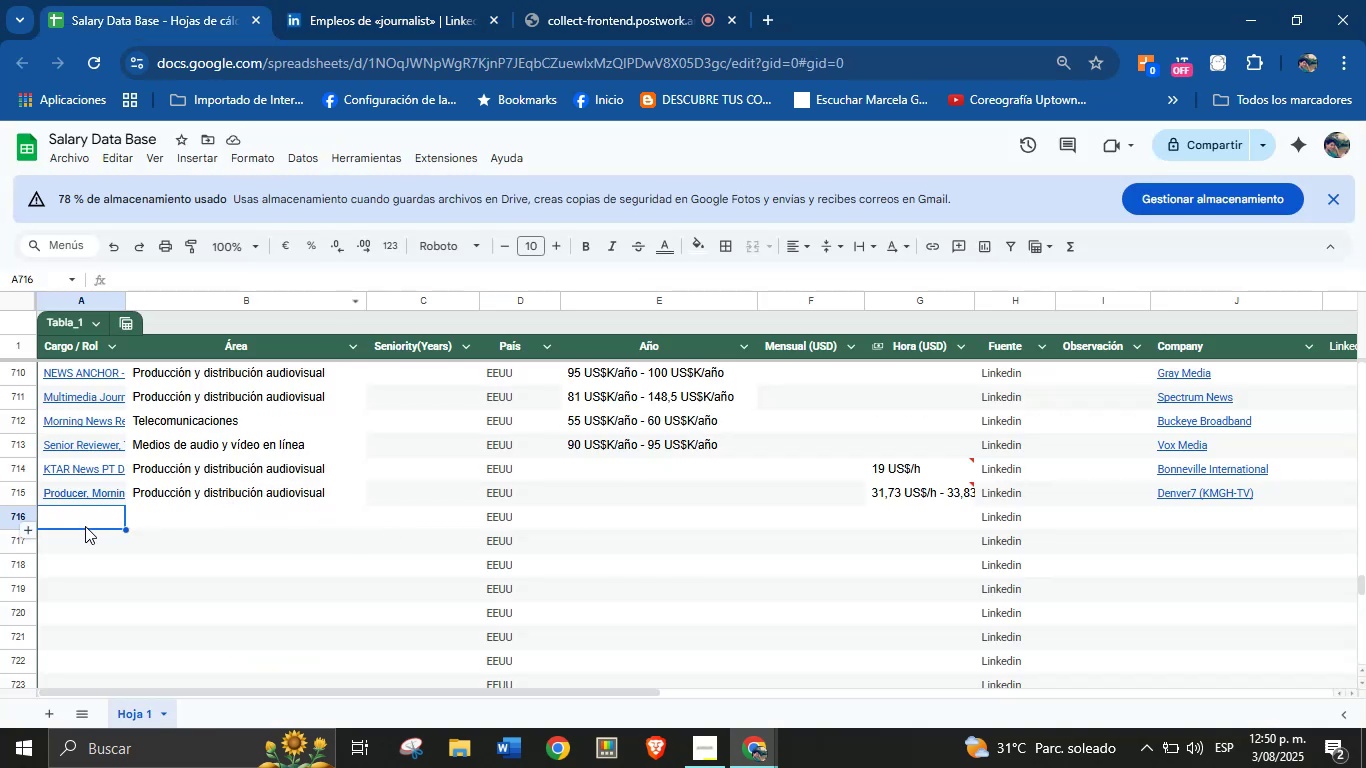 
left_click([97, 519])
 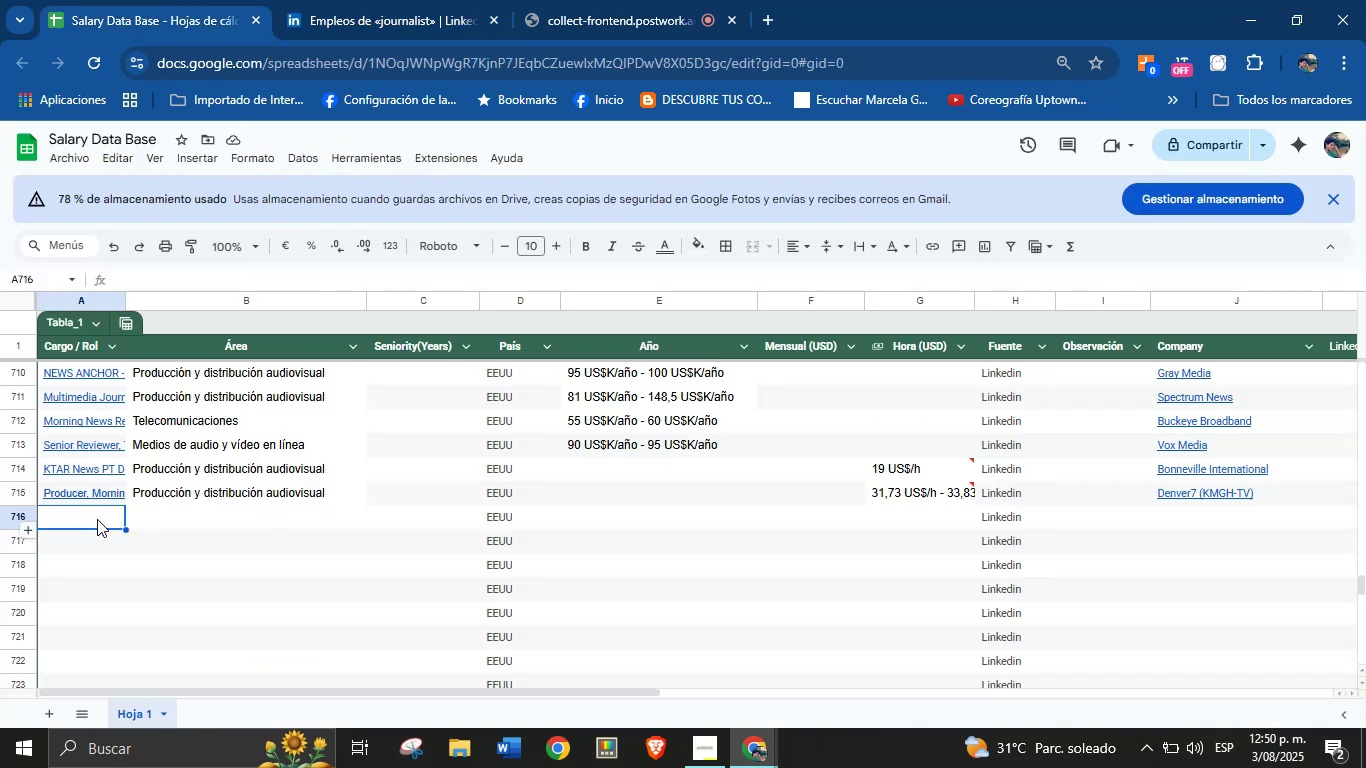 
key(Control+V)
 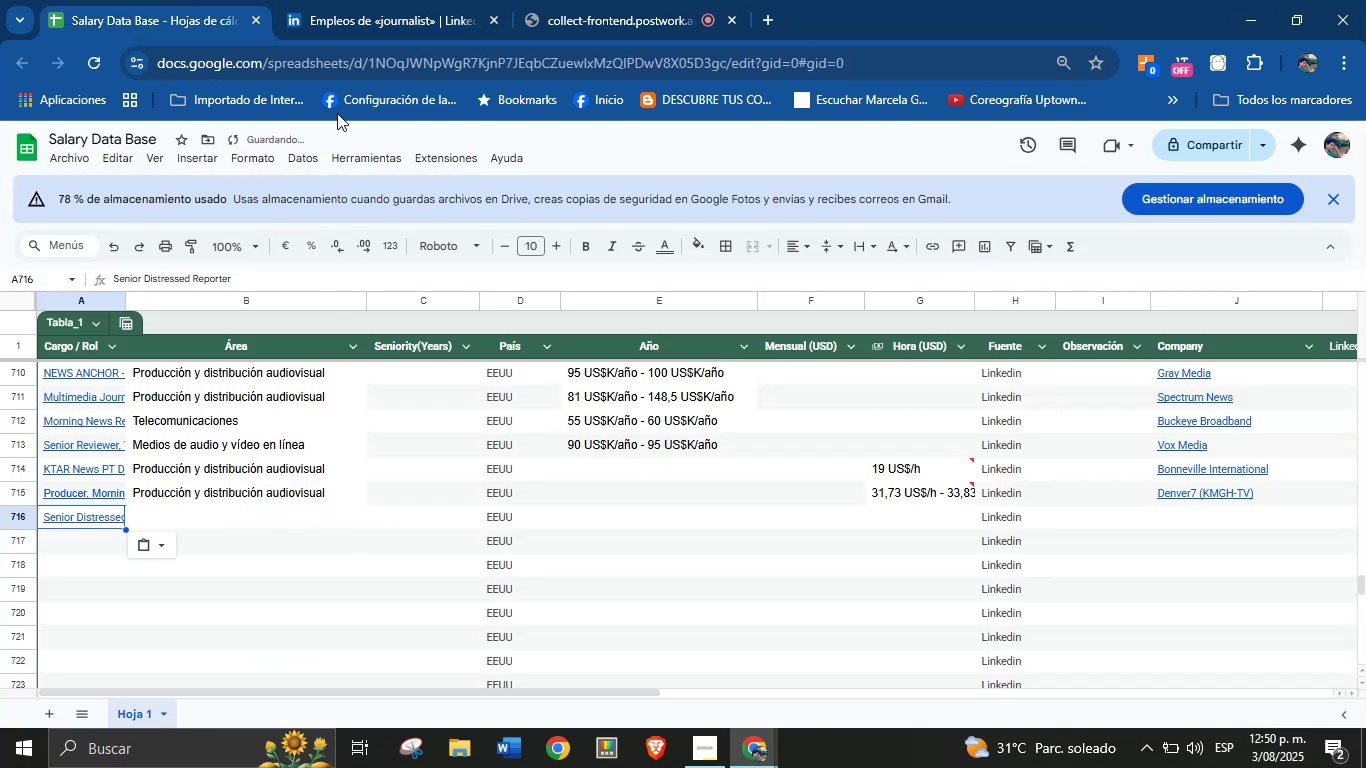 
left_click([371, 0])
 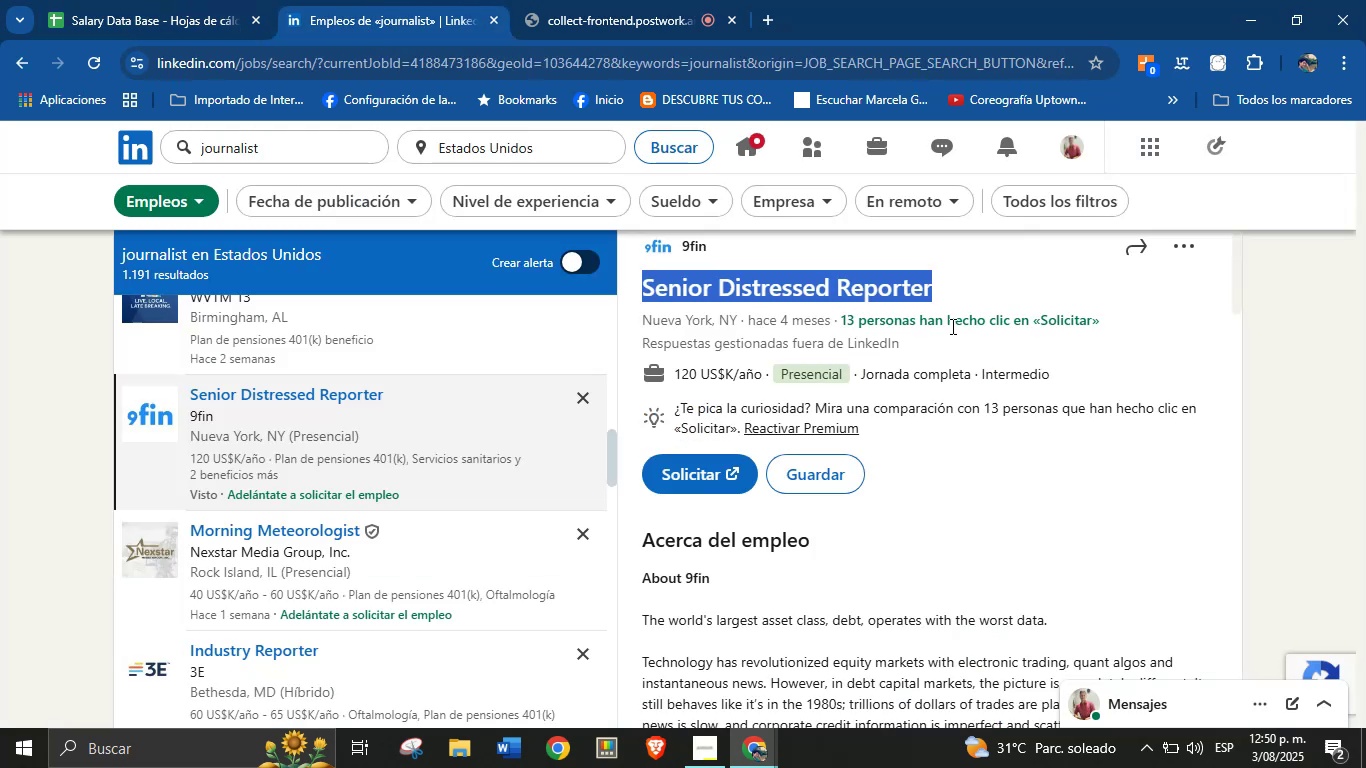 
left_click([968, 279])
 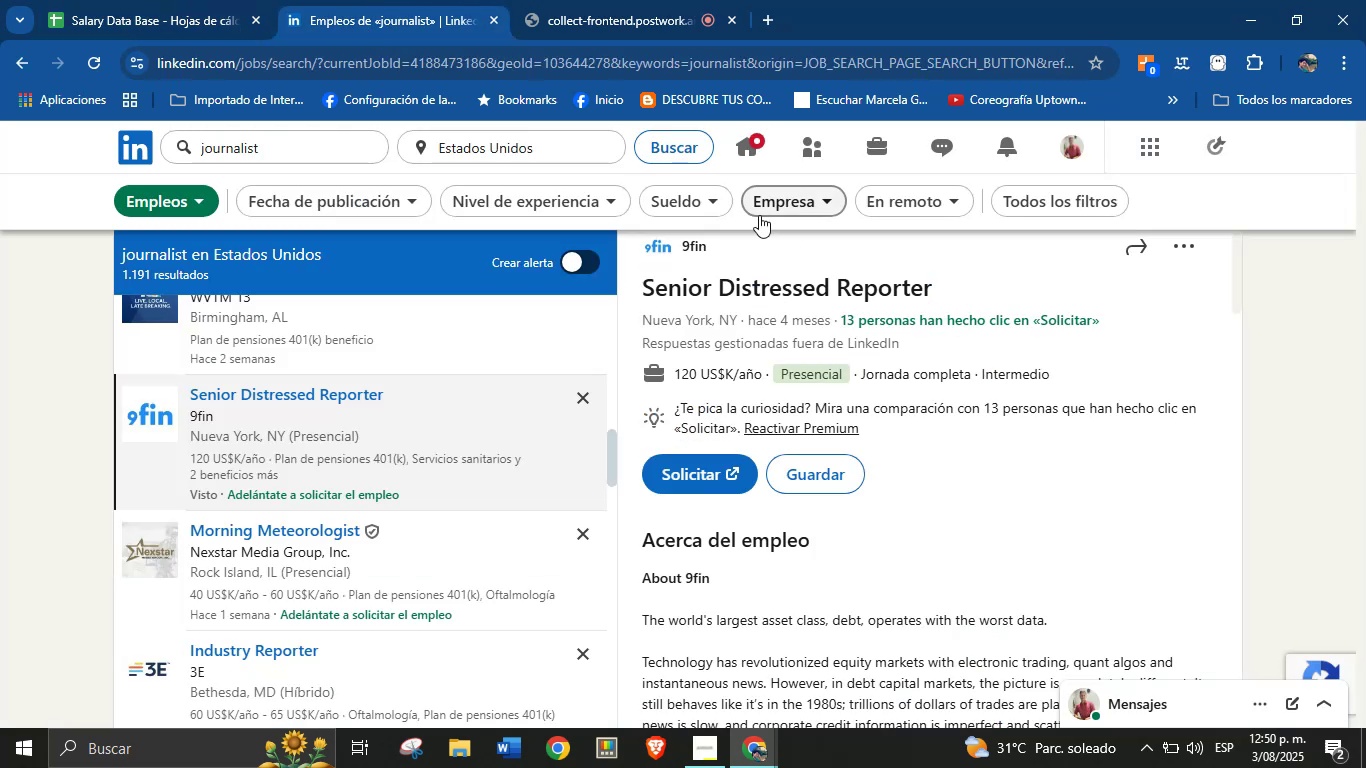 
left_click_drag(start_coordinate=[724, 252], to_coordinate=[683, 254])
 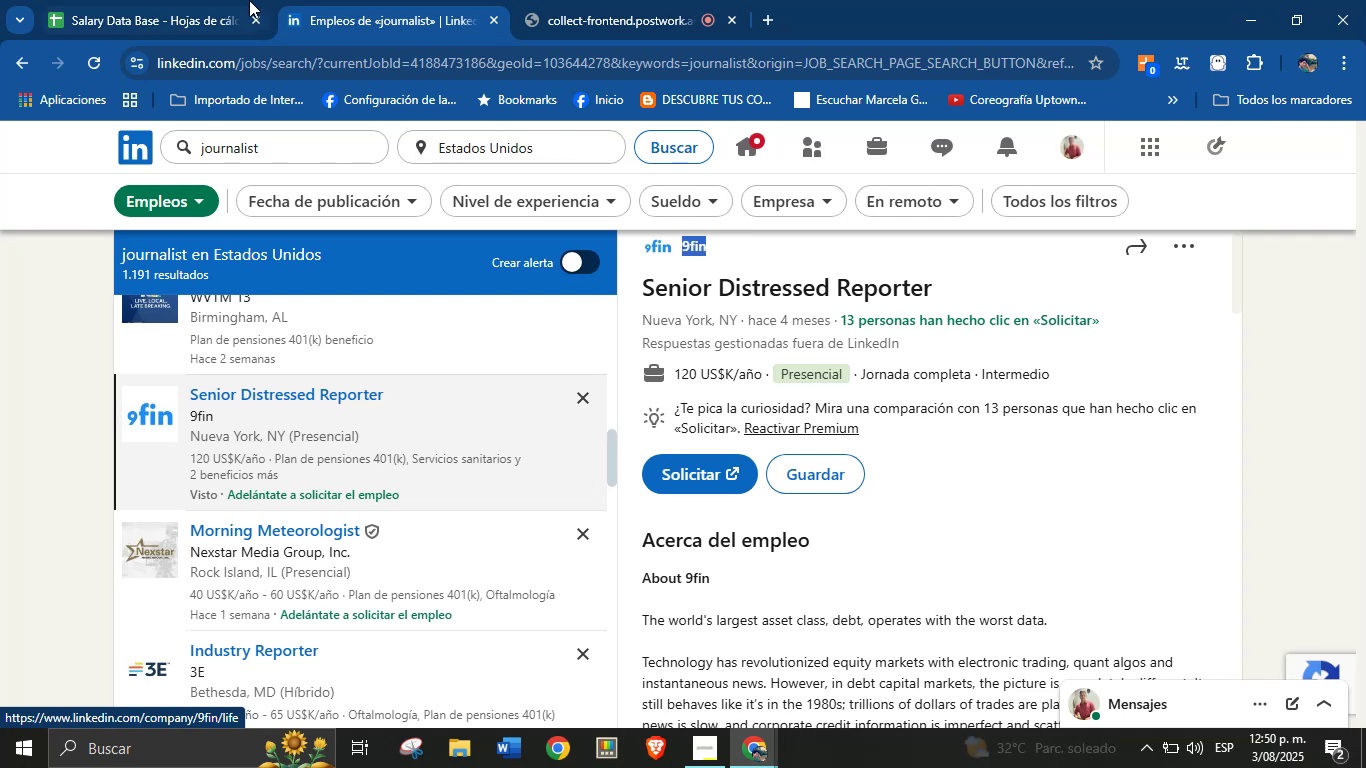 
key(Control+C)
 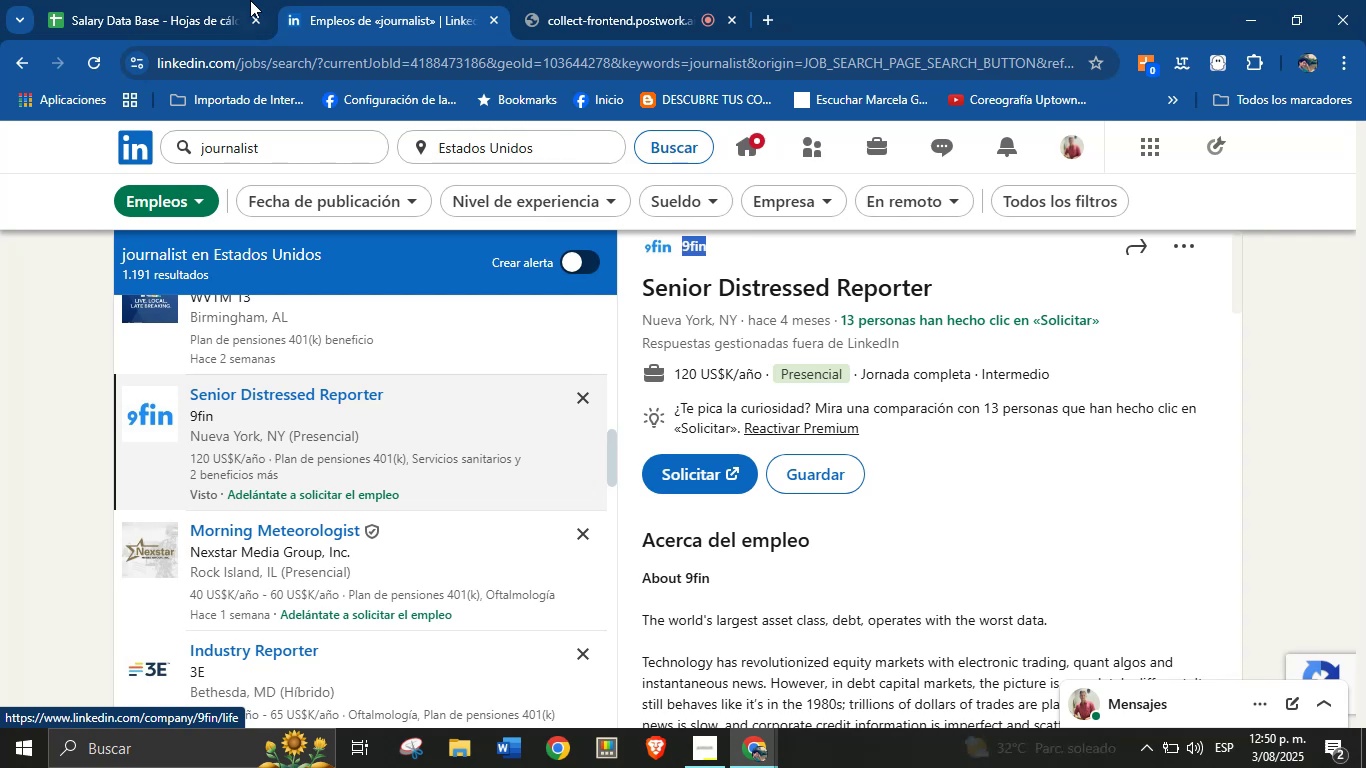 
left_click([204, 0])
 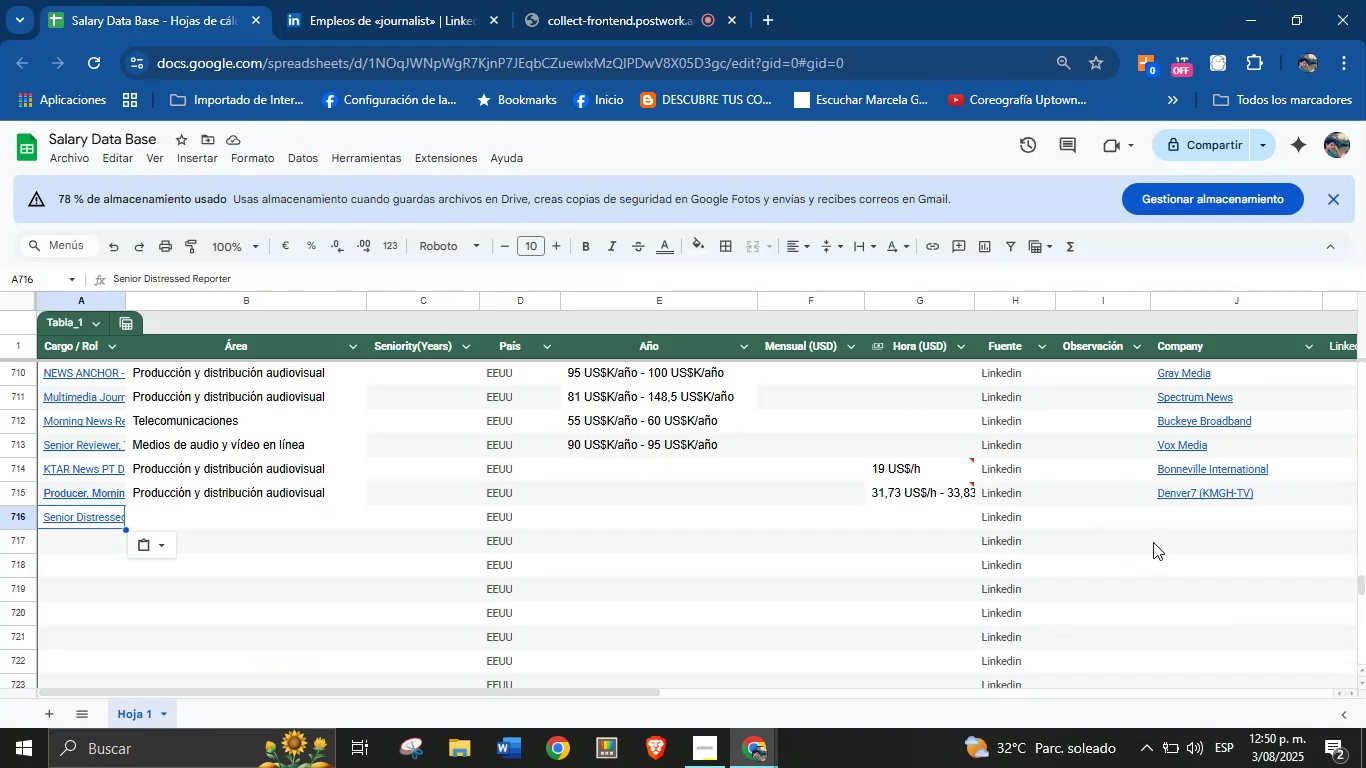 
left_click([1177, 516])
 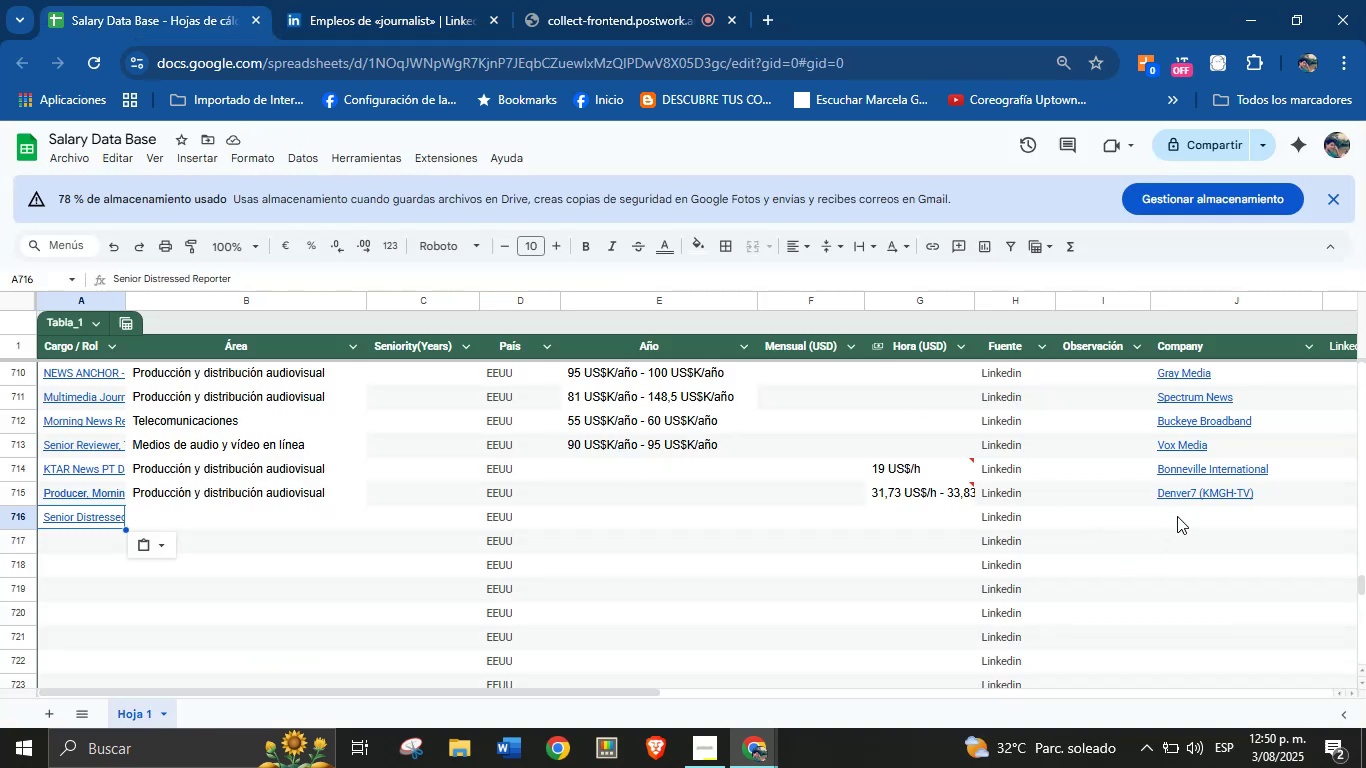 
key(Control+V)
 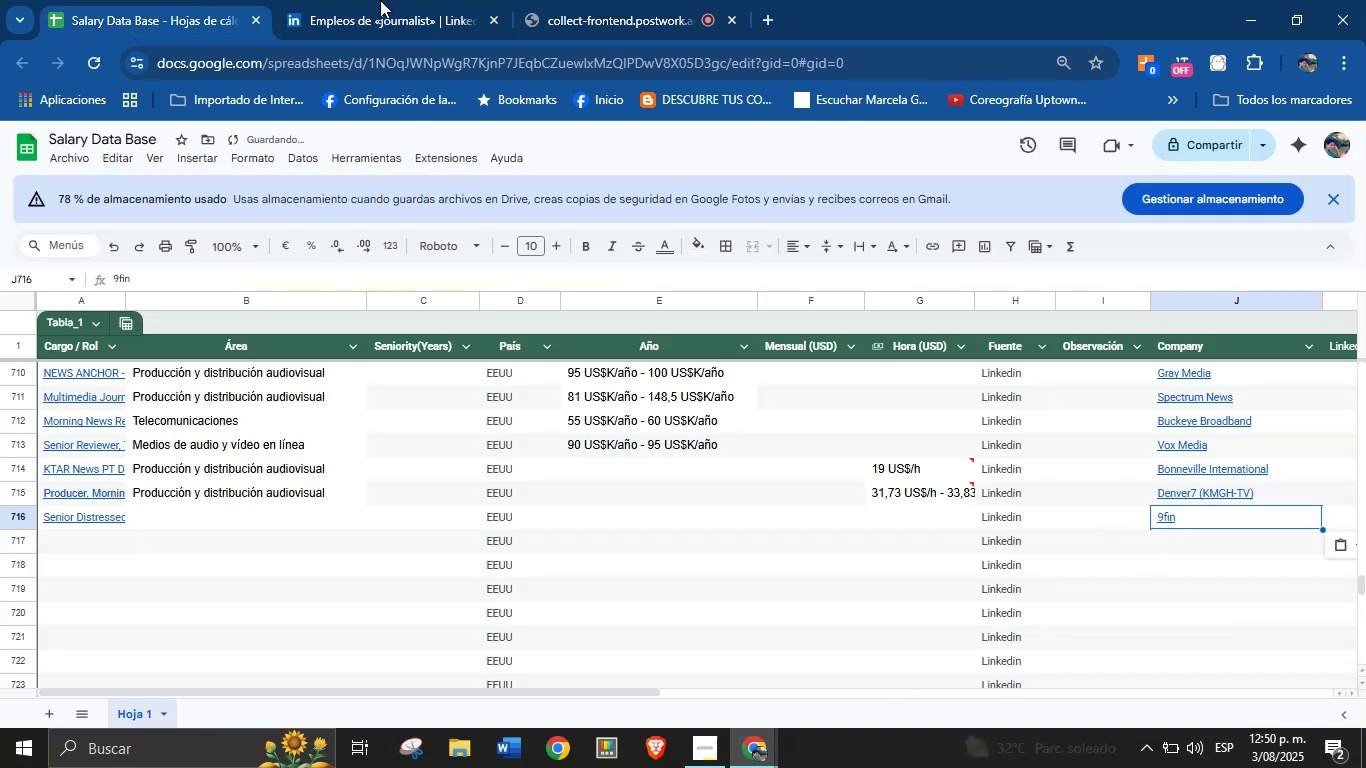 
left_click([440, 0])
 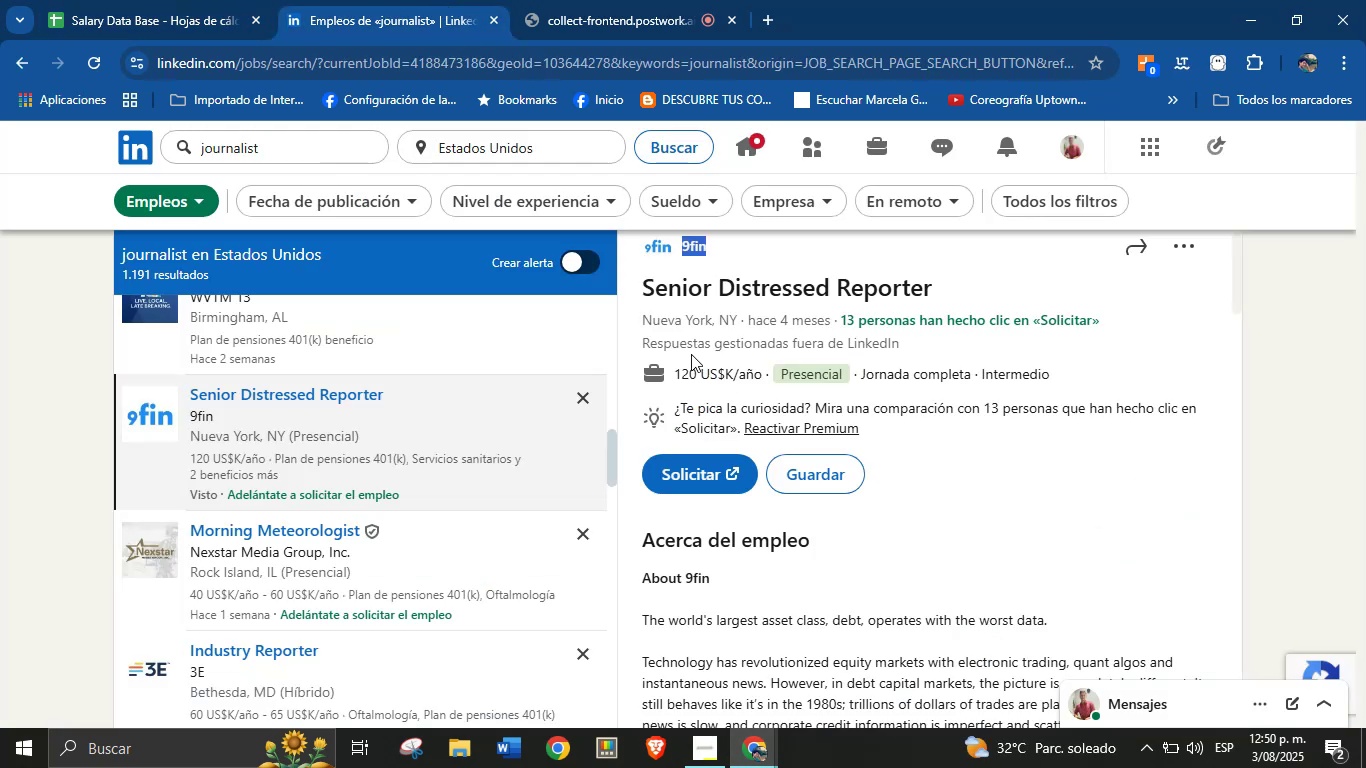 
left_click_drag(start_coordinate=[677, 370], to_coordinate=[762, 373])
 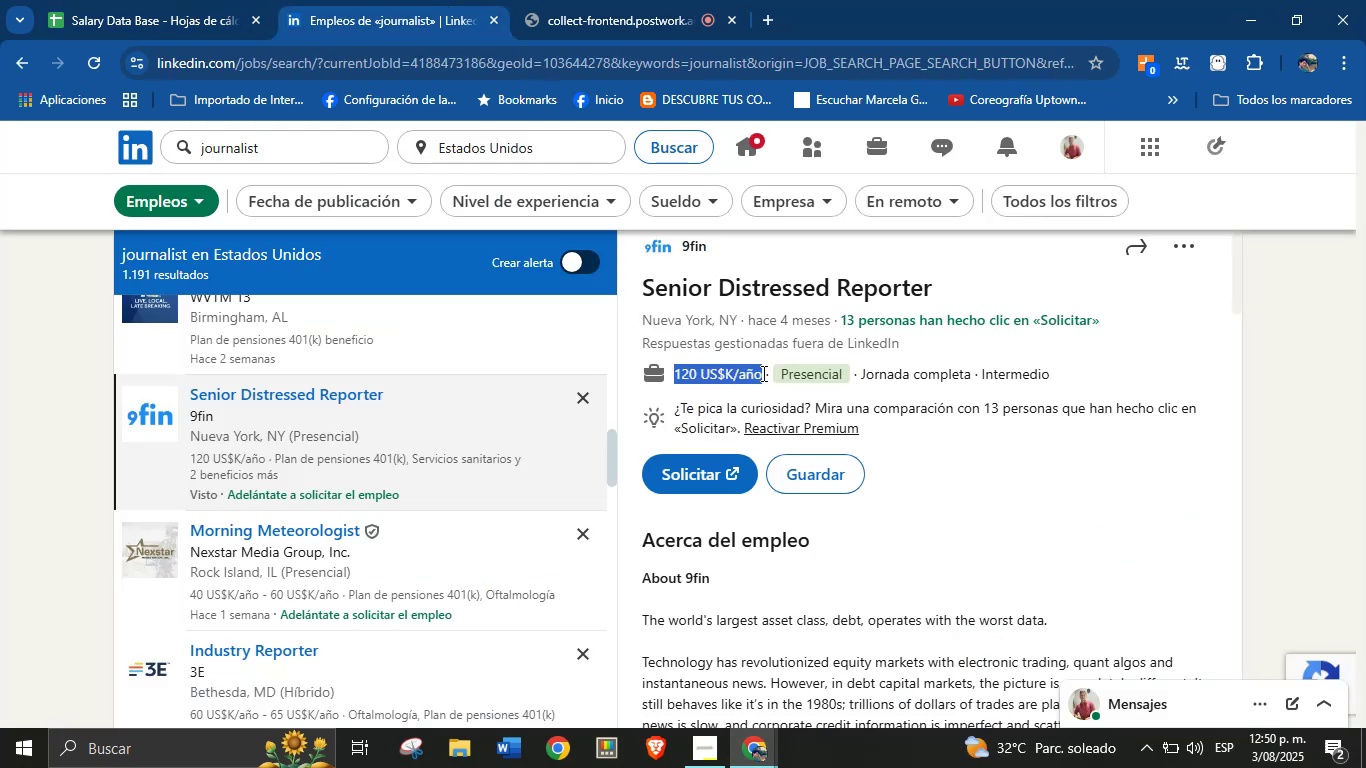 
key(Control+C)
 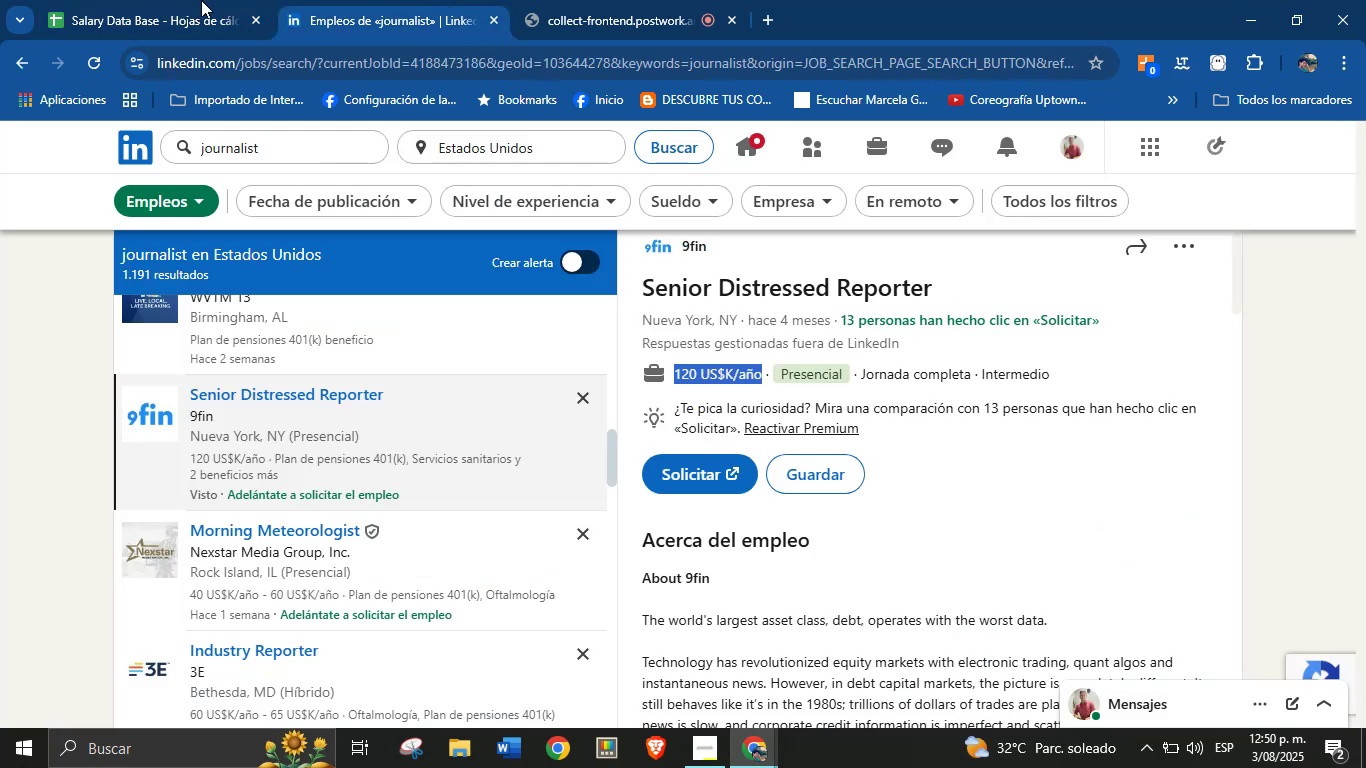 
left_click([197, 0])
 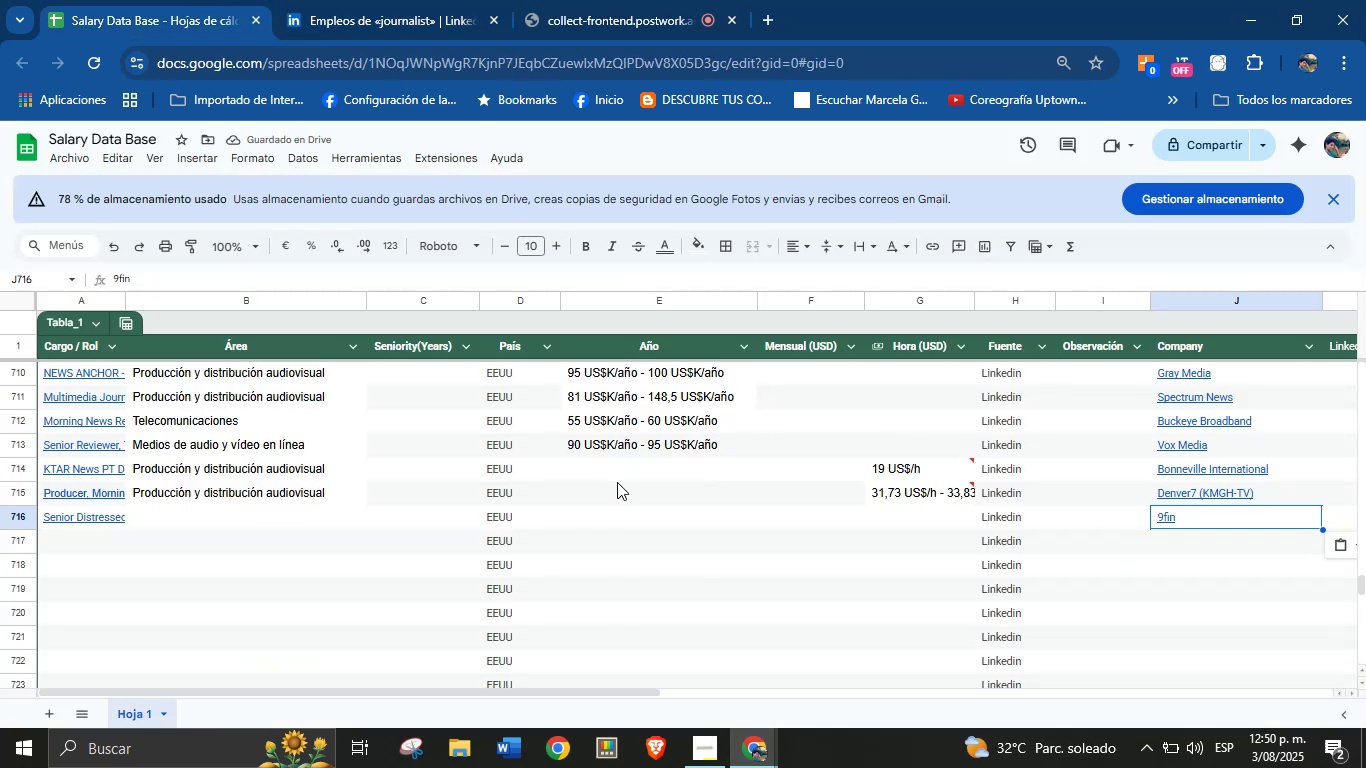 
key(Control+V)
 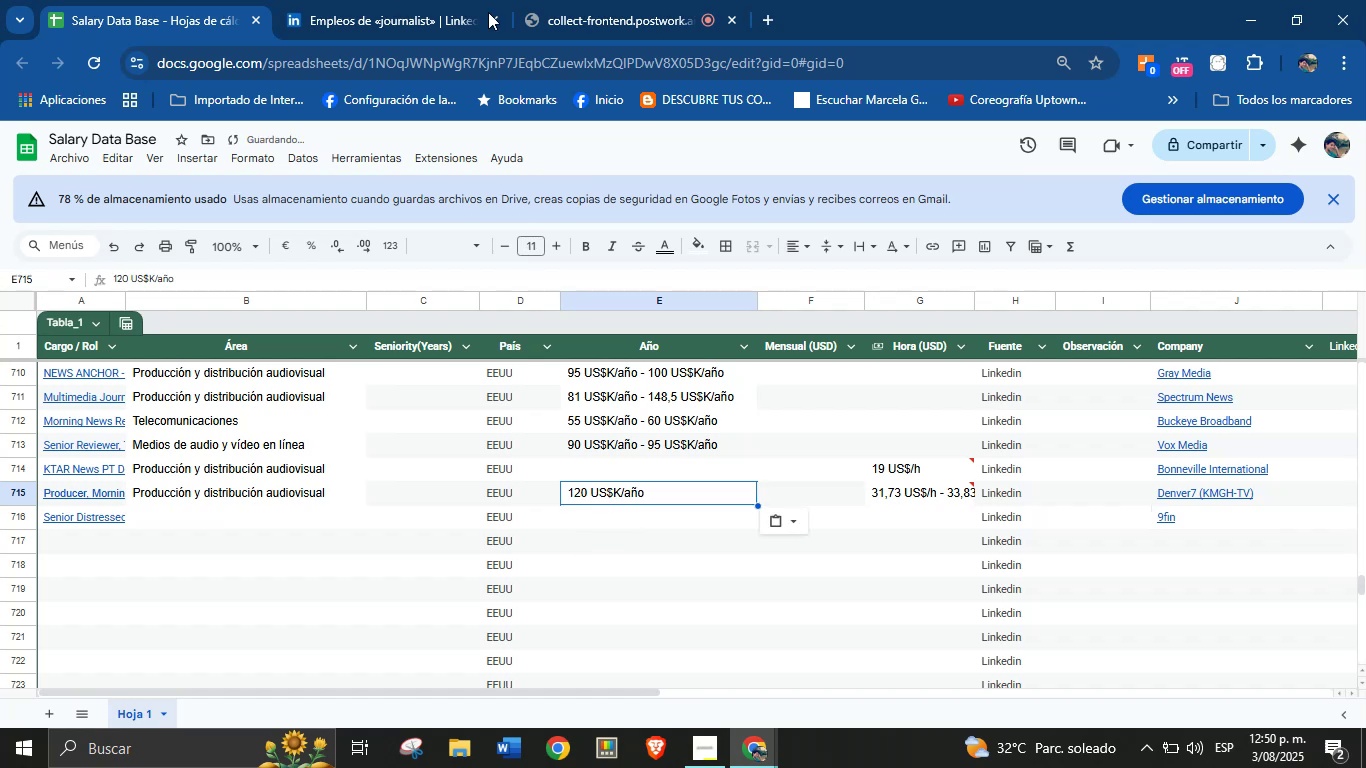 
left_click([487, 0])
 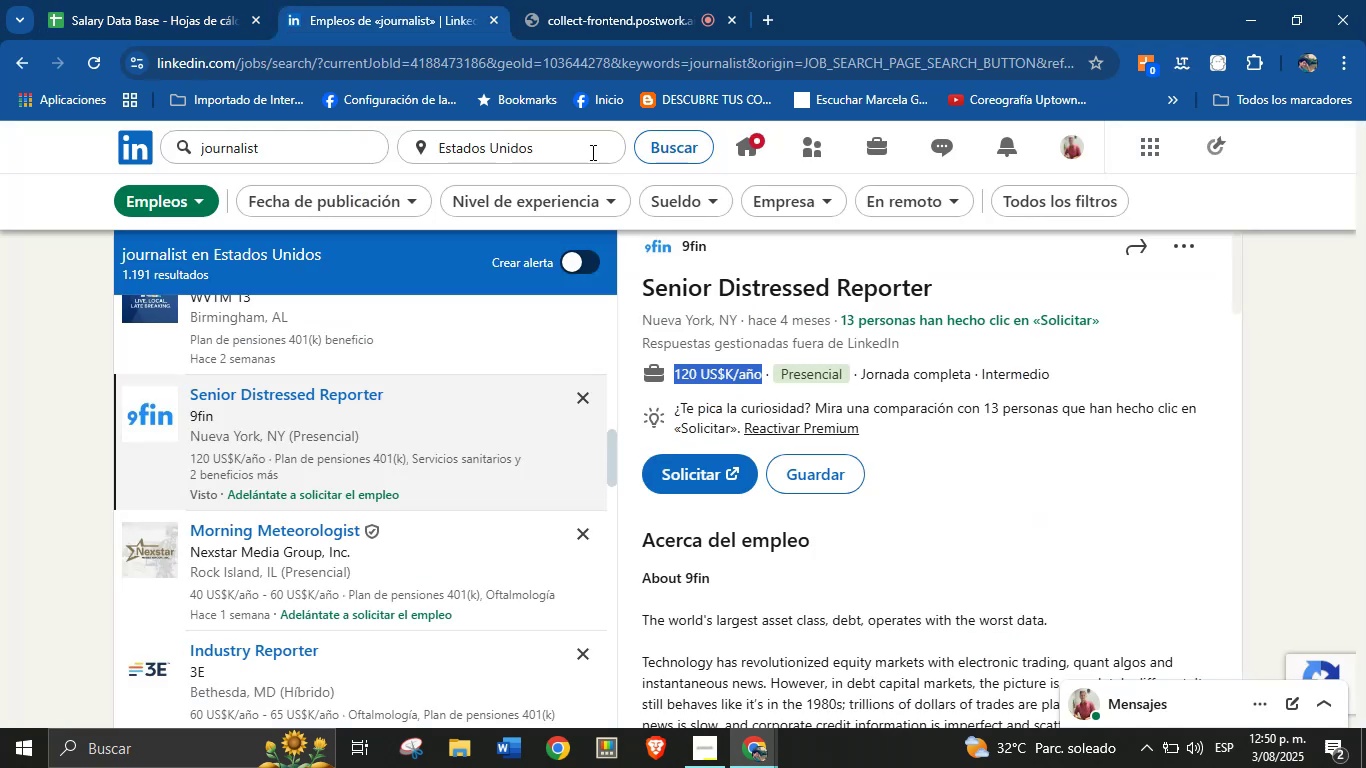 
scroll: coordinate [826, 548], scroll_direction: down, amount: 24.0
 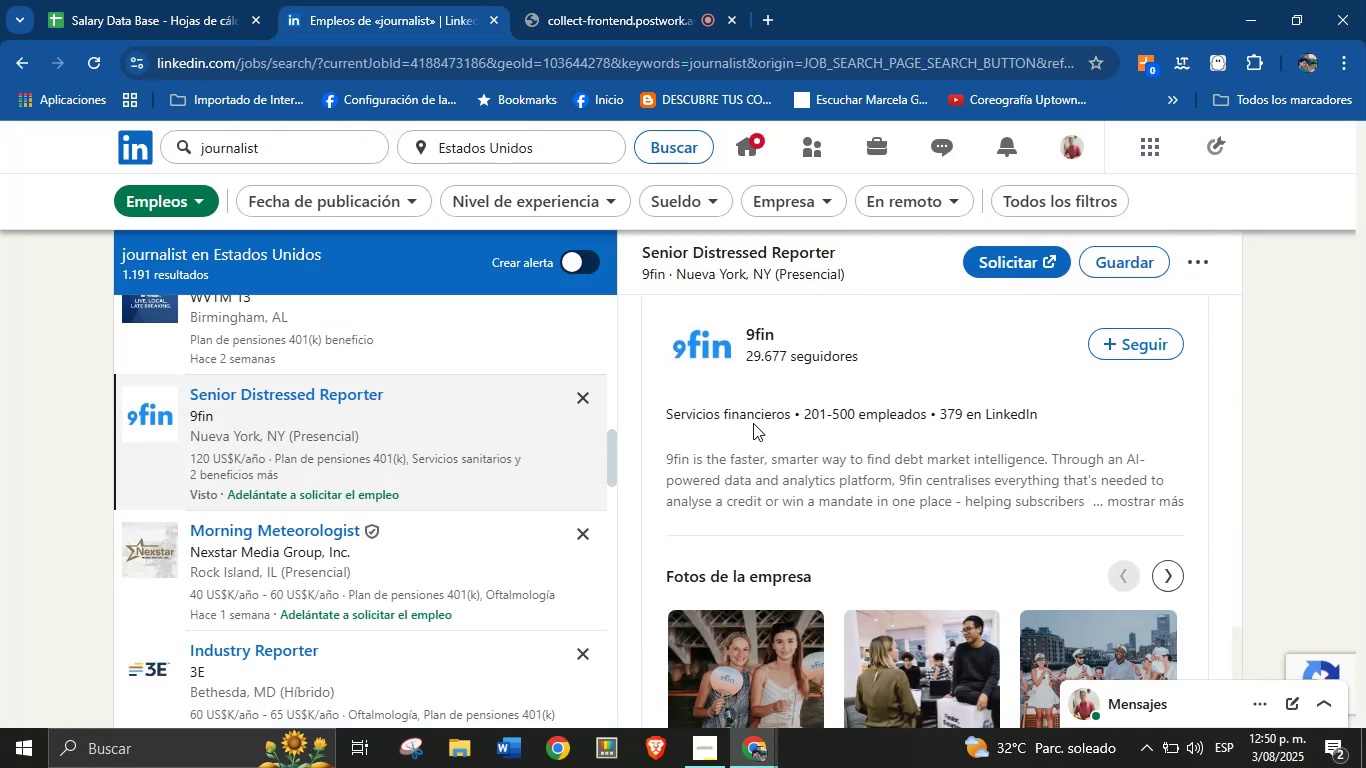 
left_click_drag(start_coordinate=[670, 412], to_coordinate=[751, 412])
 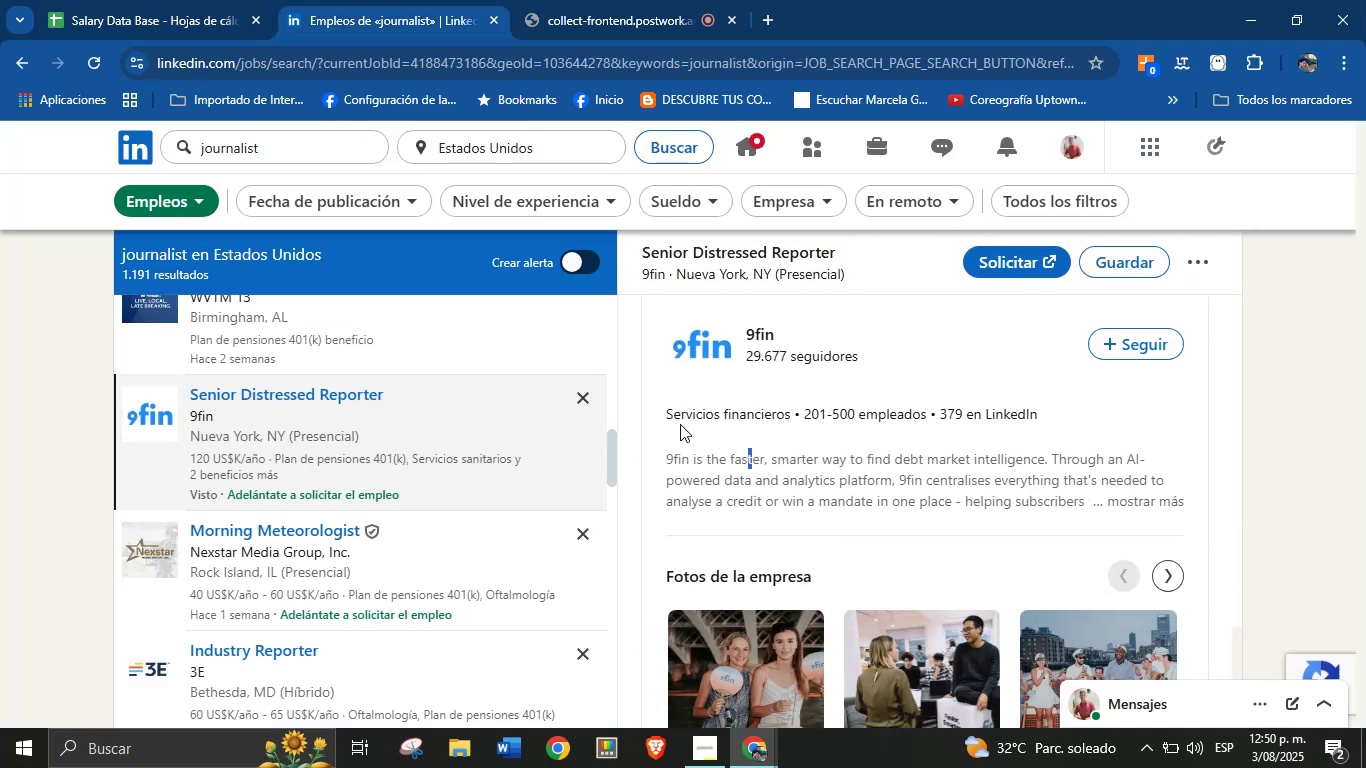 
left_click_drag(start_coordinate=[659, 416], to_coordinate=[804, 411])
 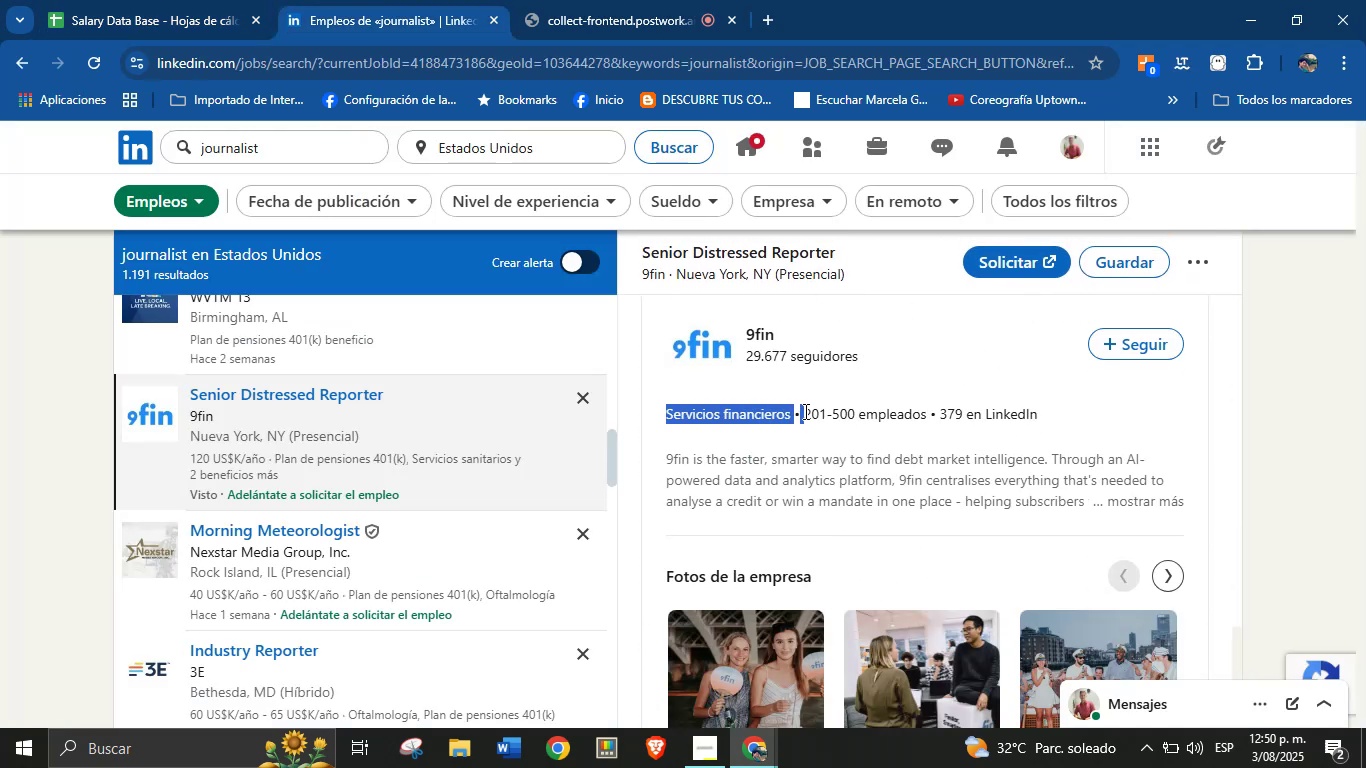 
key(Control+C)
 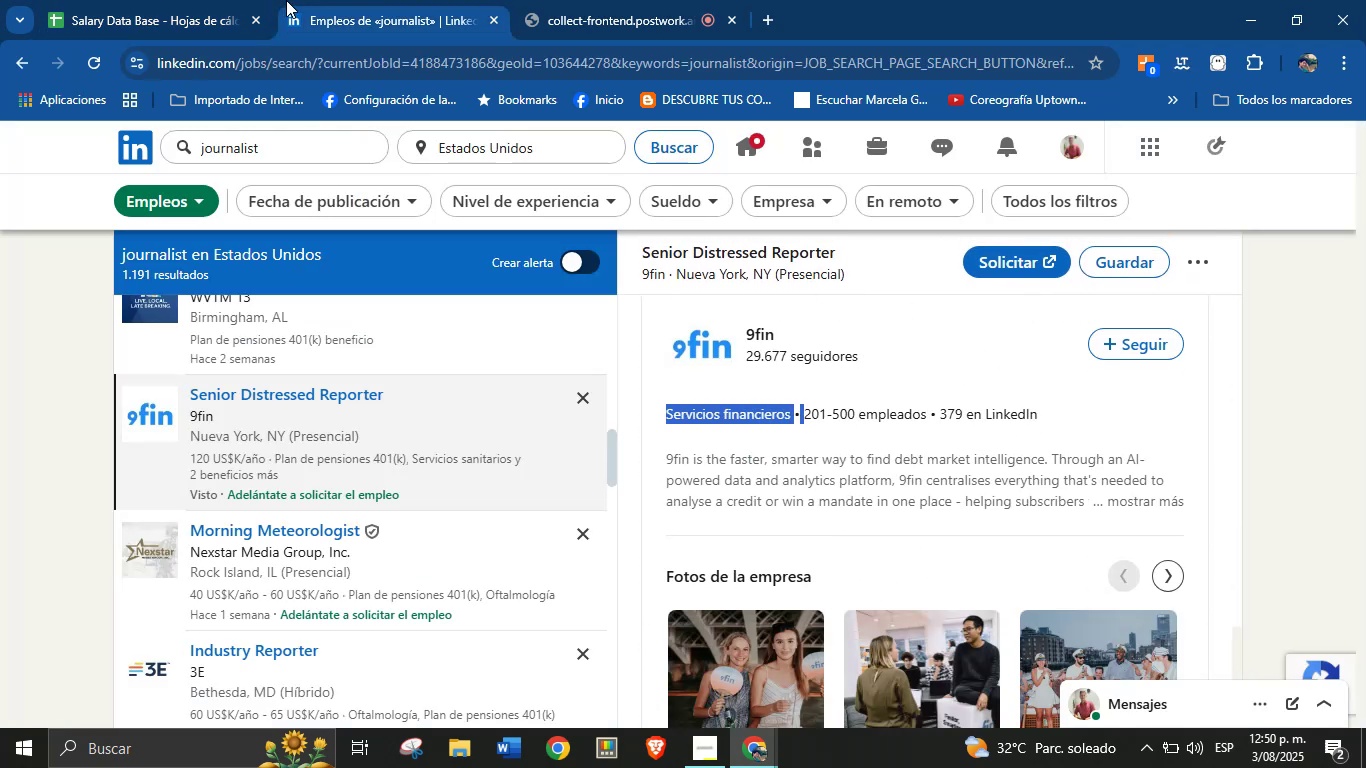 
left_click([243, 0])
 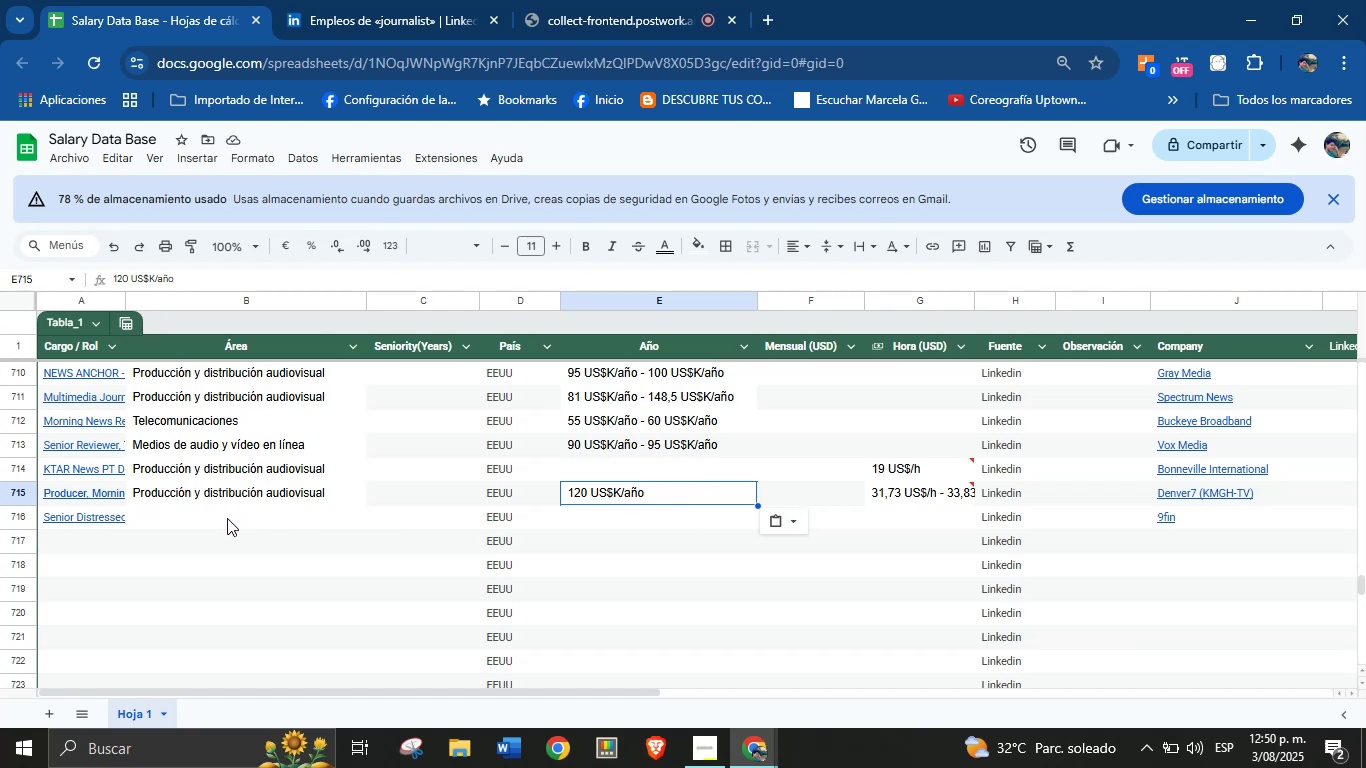 
hold_key(key=ControlLeft, duration=0.9)
 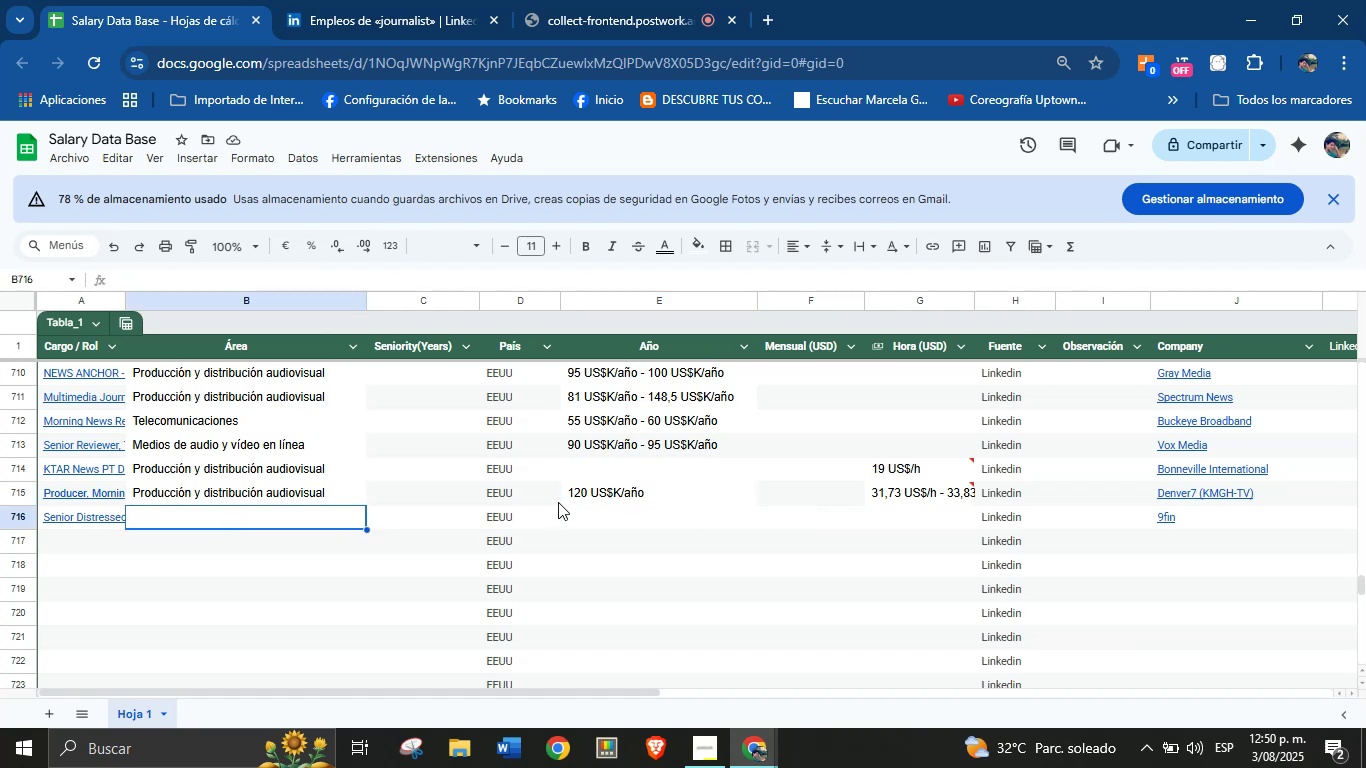 
left_click([602, 518])
 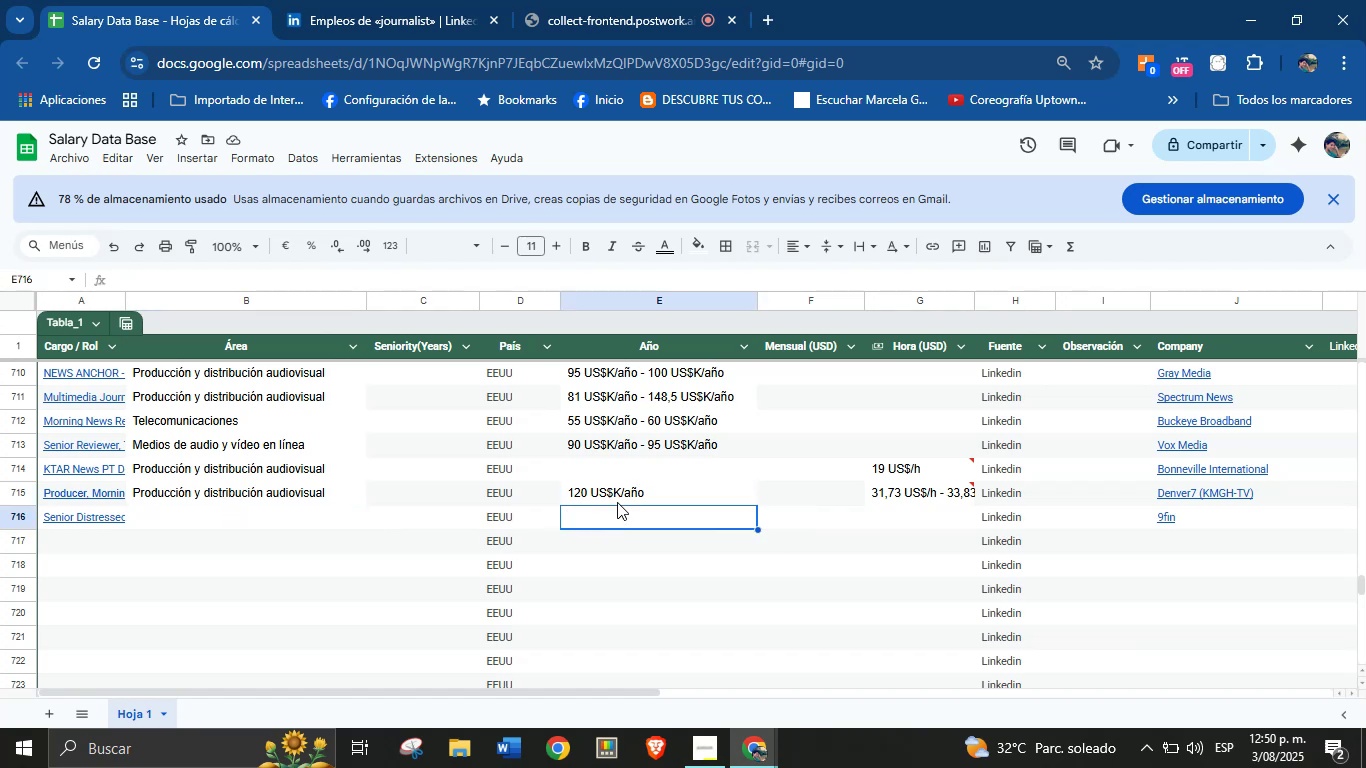 
left_click([620, 493])
 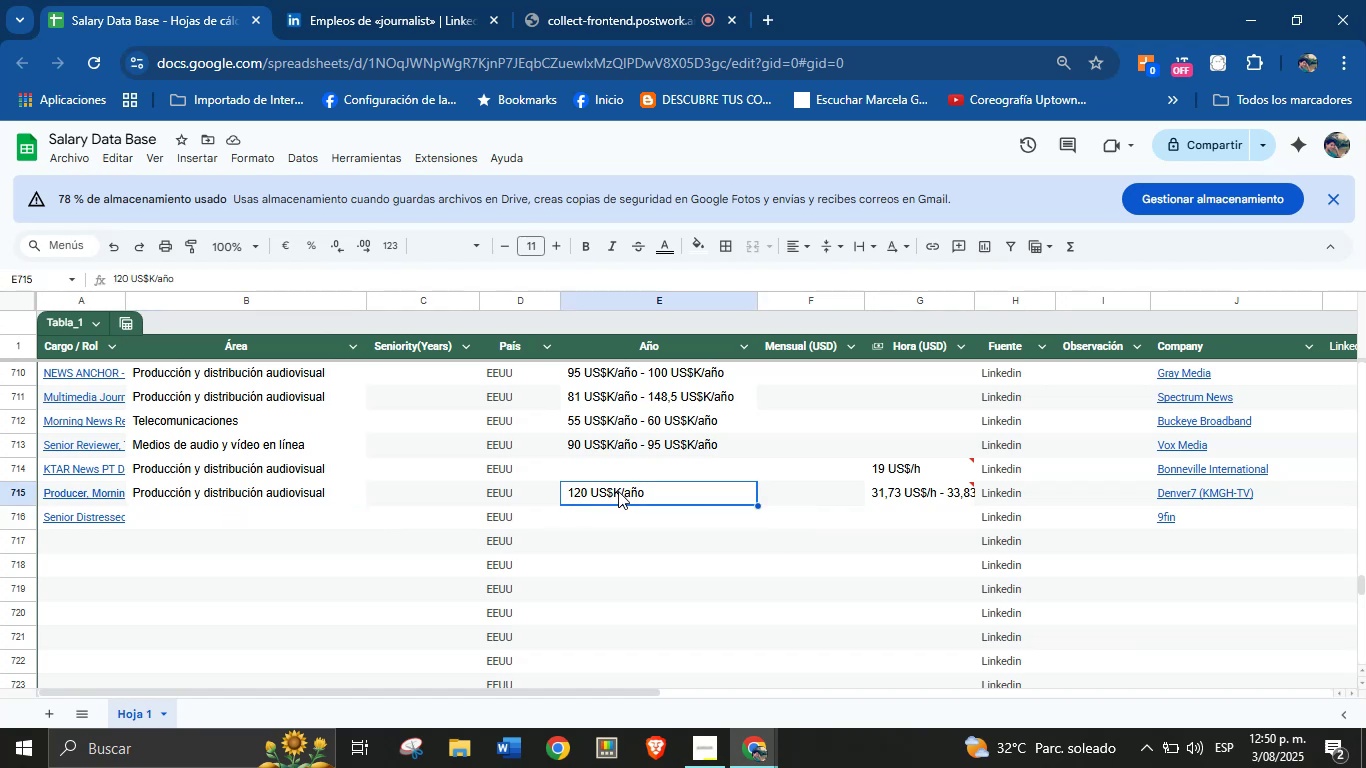 
left_click_drag(start_coordinate=[617, 491], to_coordinate=[607, 516])
 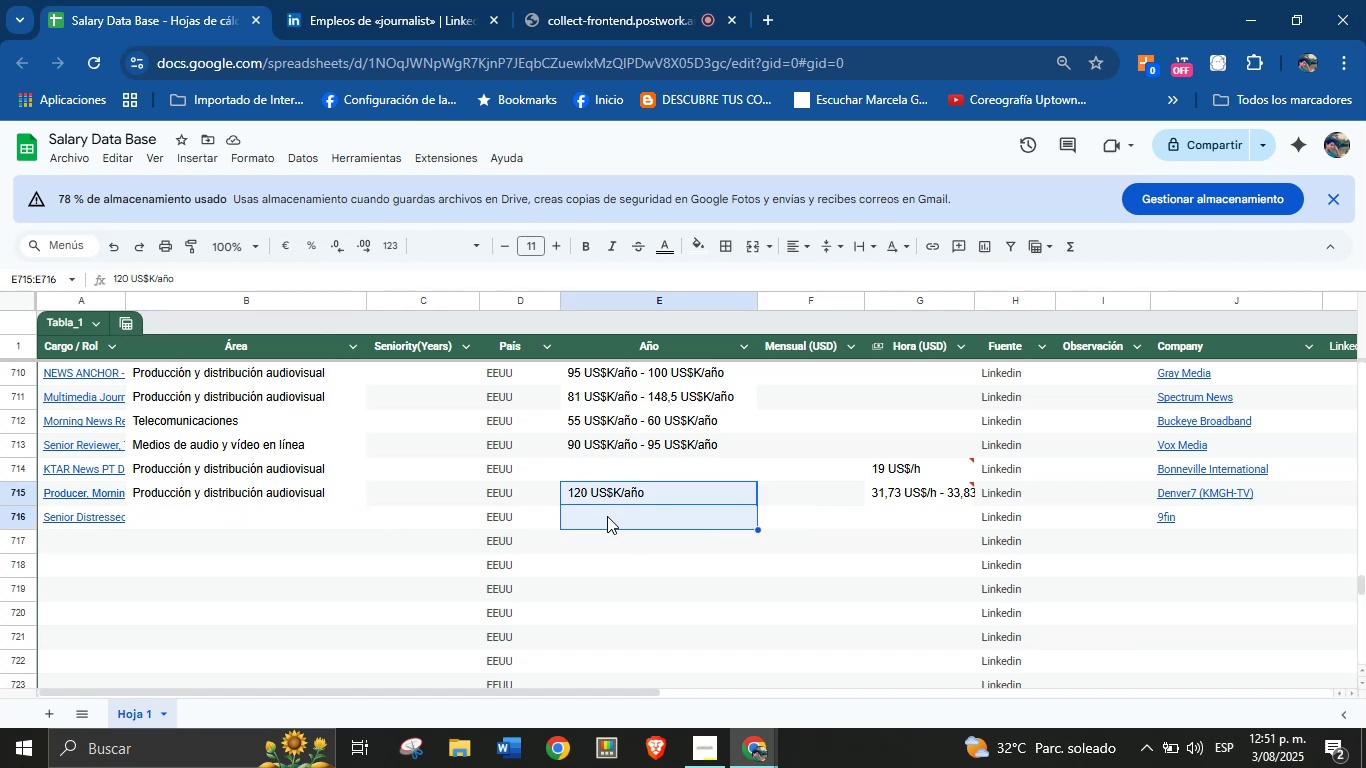 
left_click([607, 516])
 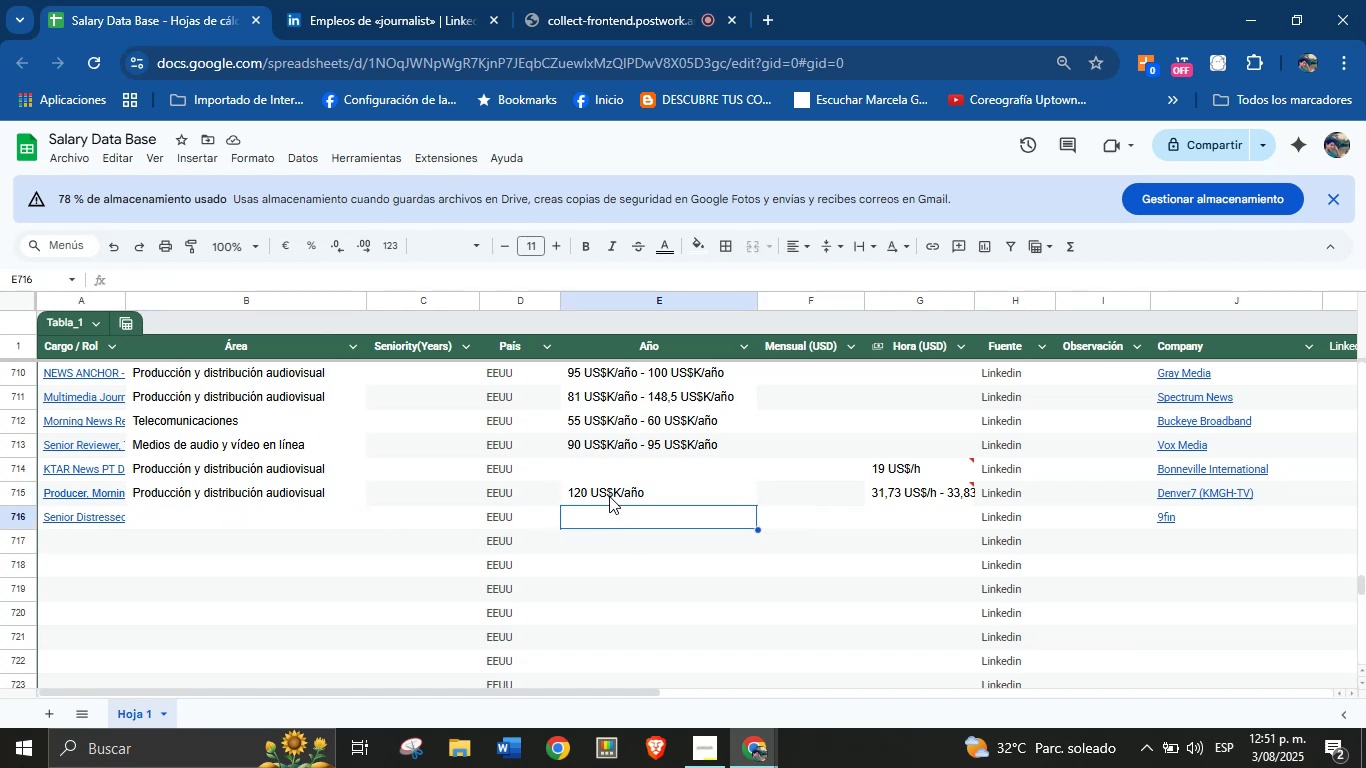 
left_click([609, 496])
 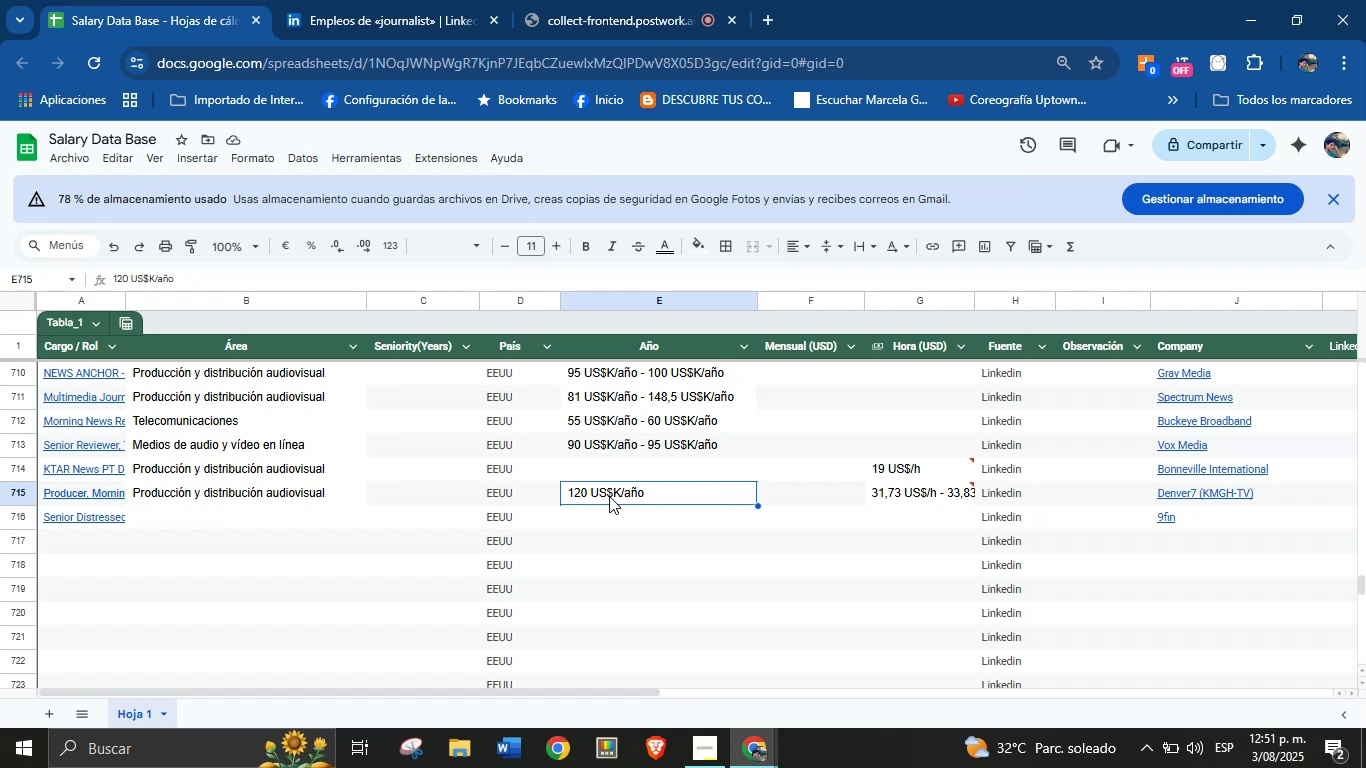 
double_click([653, 493])
 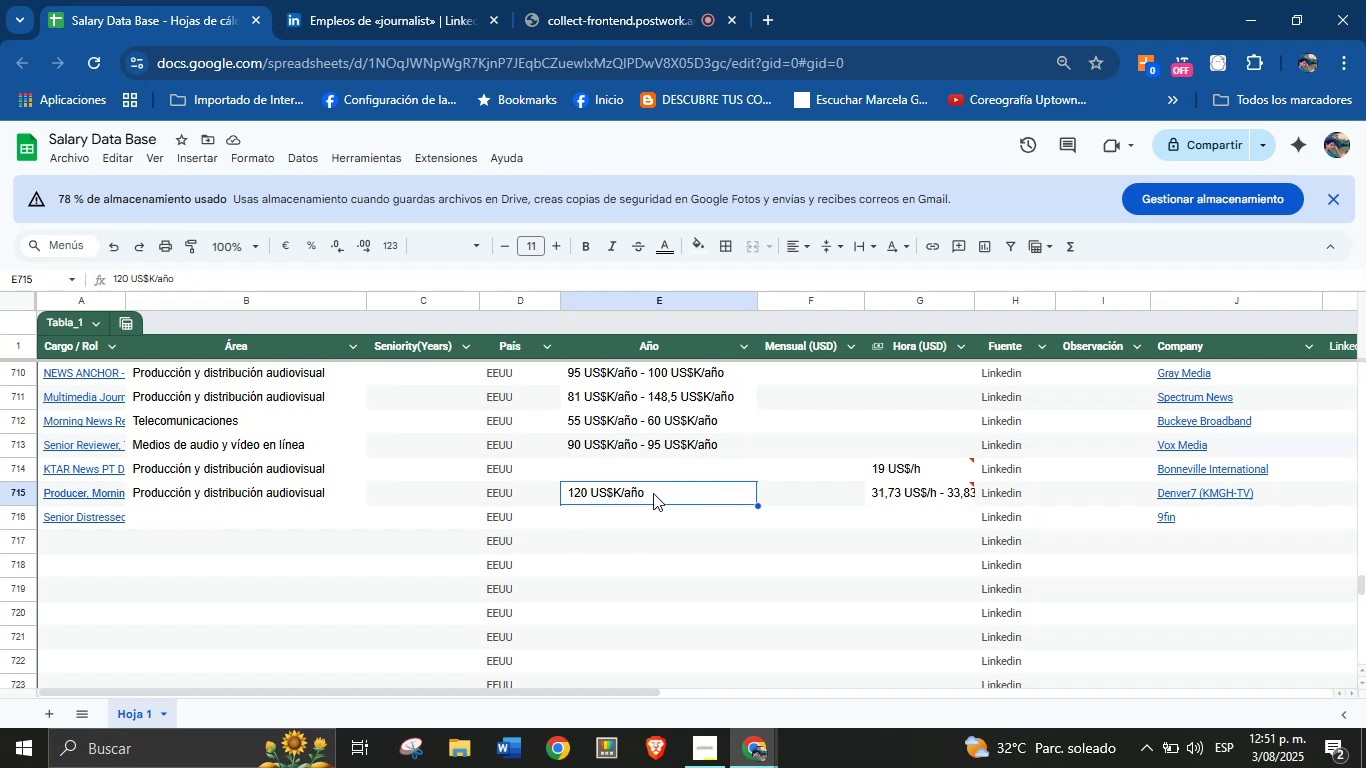 
triple_click([653, 493])
 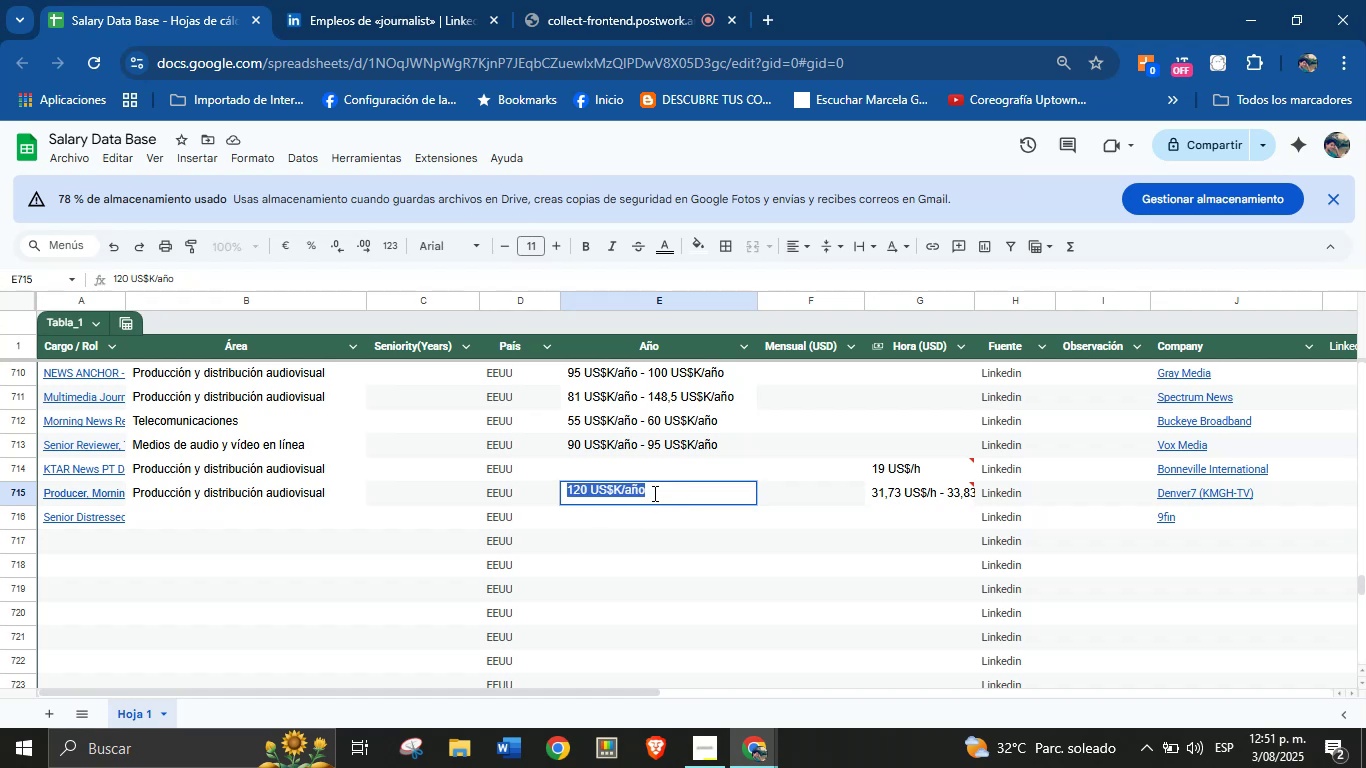 
key(Control+C)
 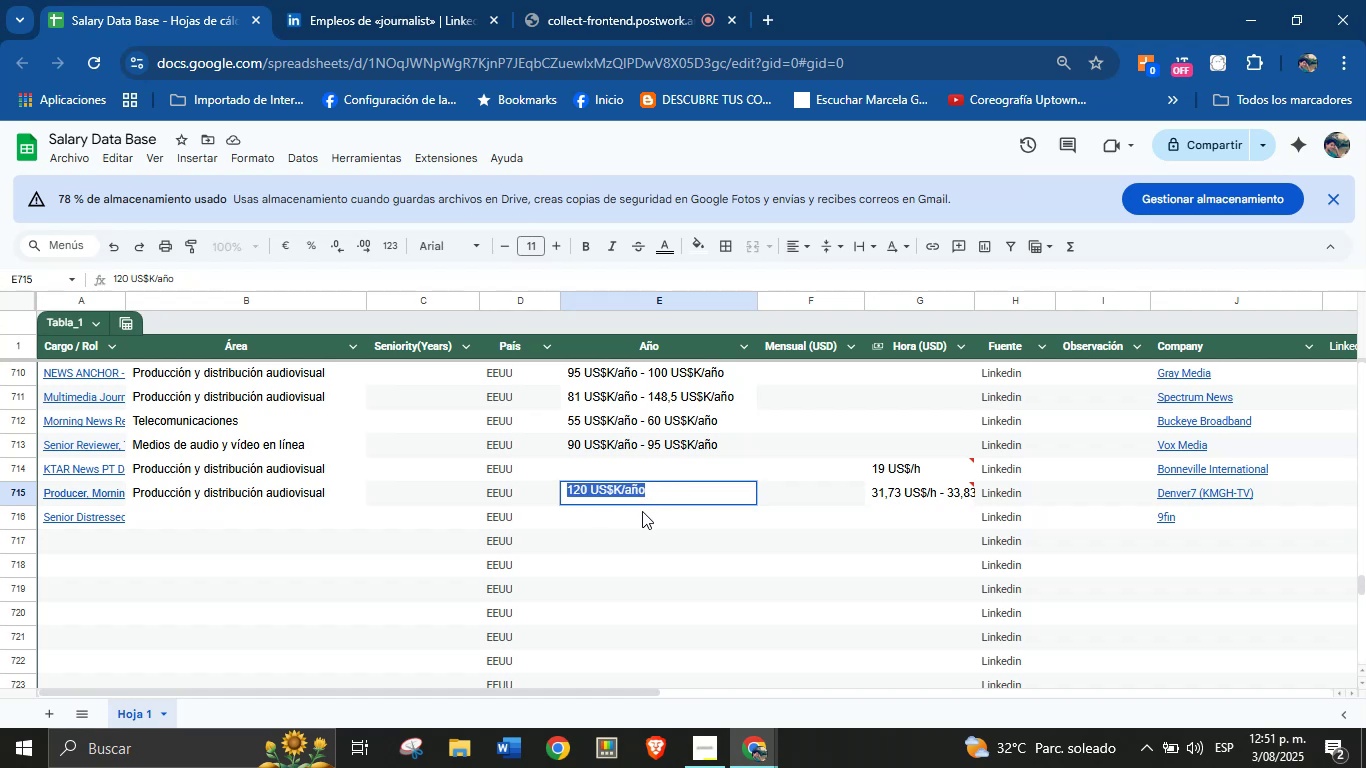 
left_click([634, 520])
 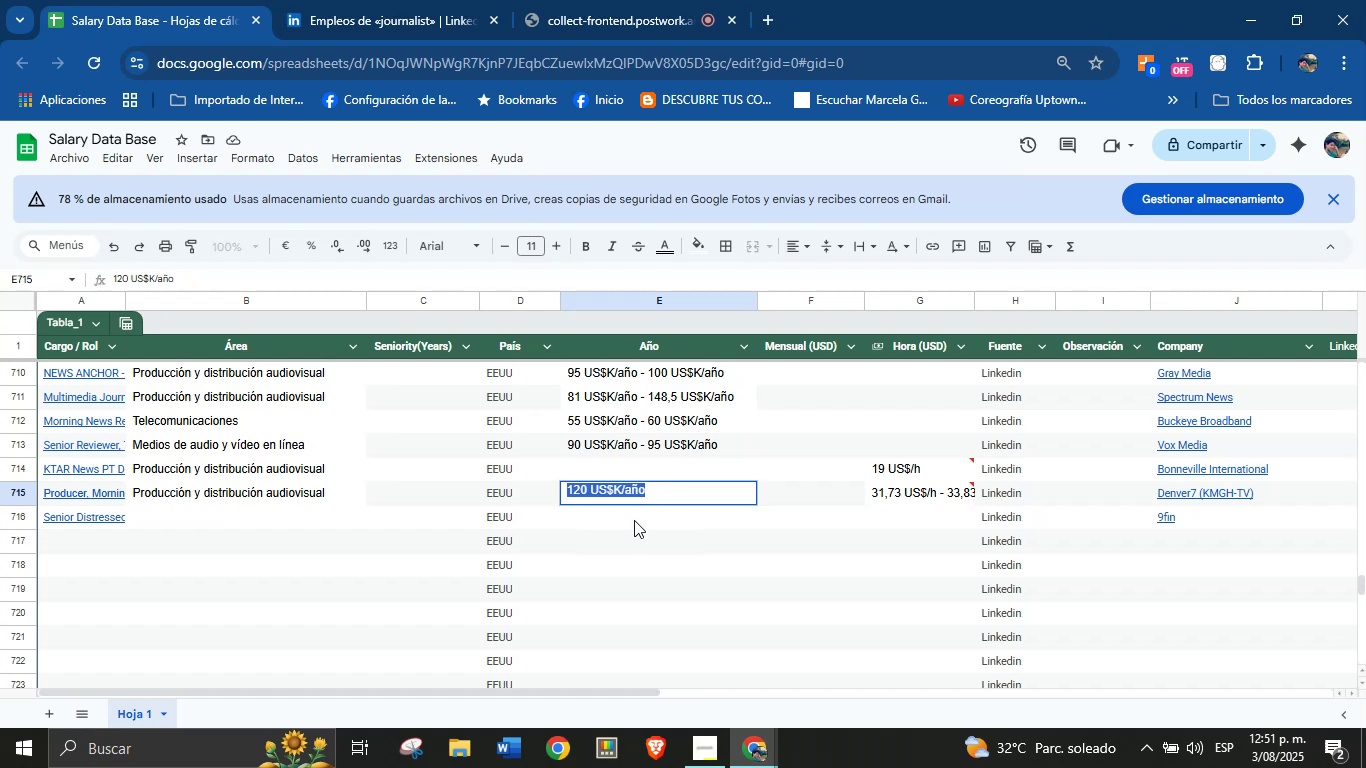 
key(Control+V)
 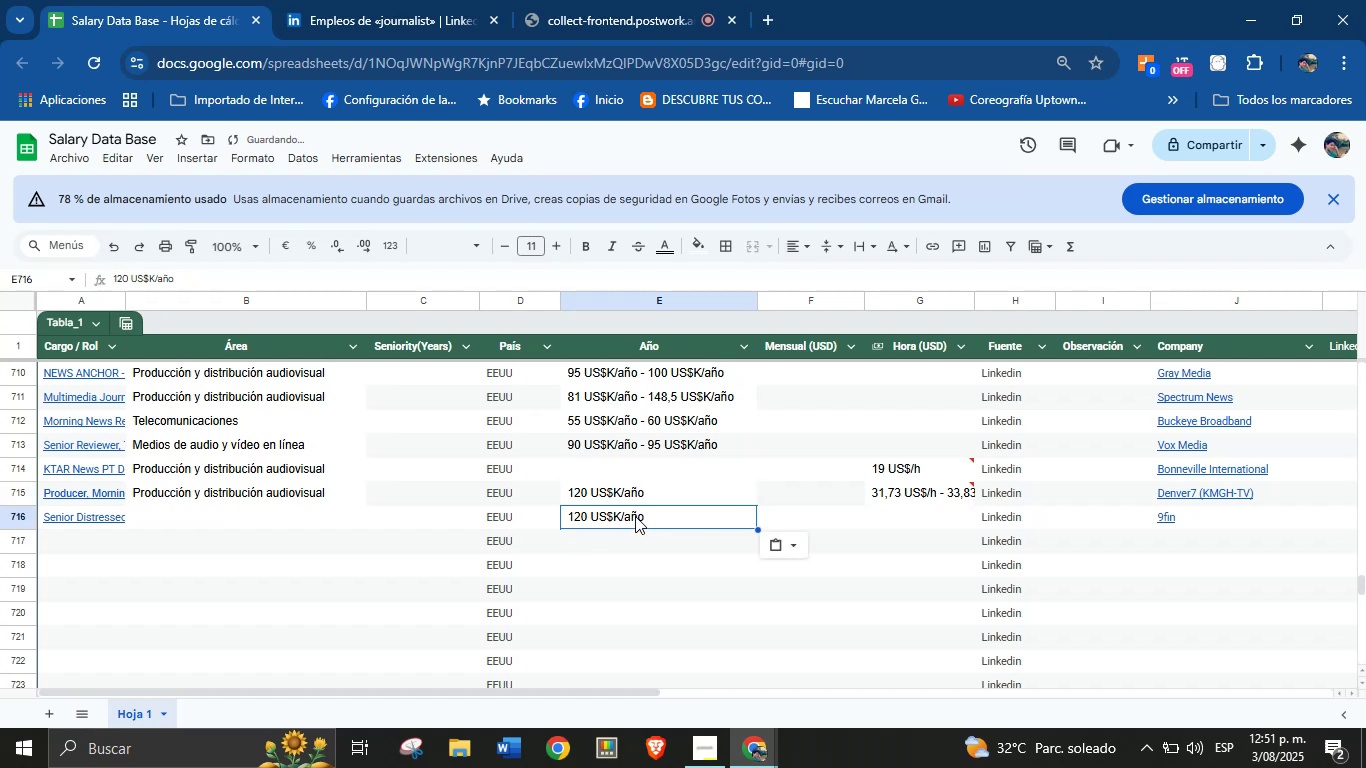 
left_click([639, 502])
 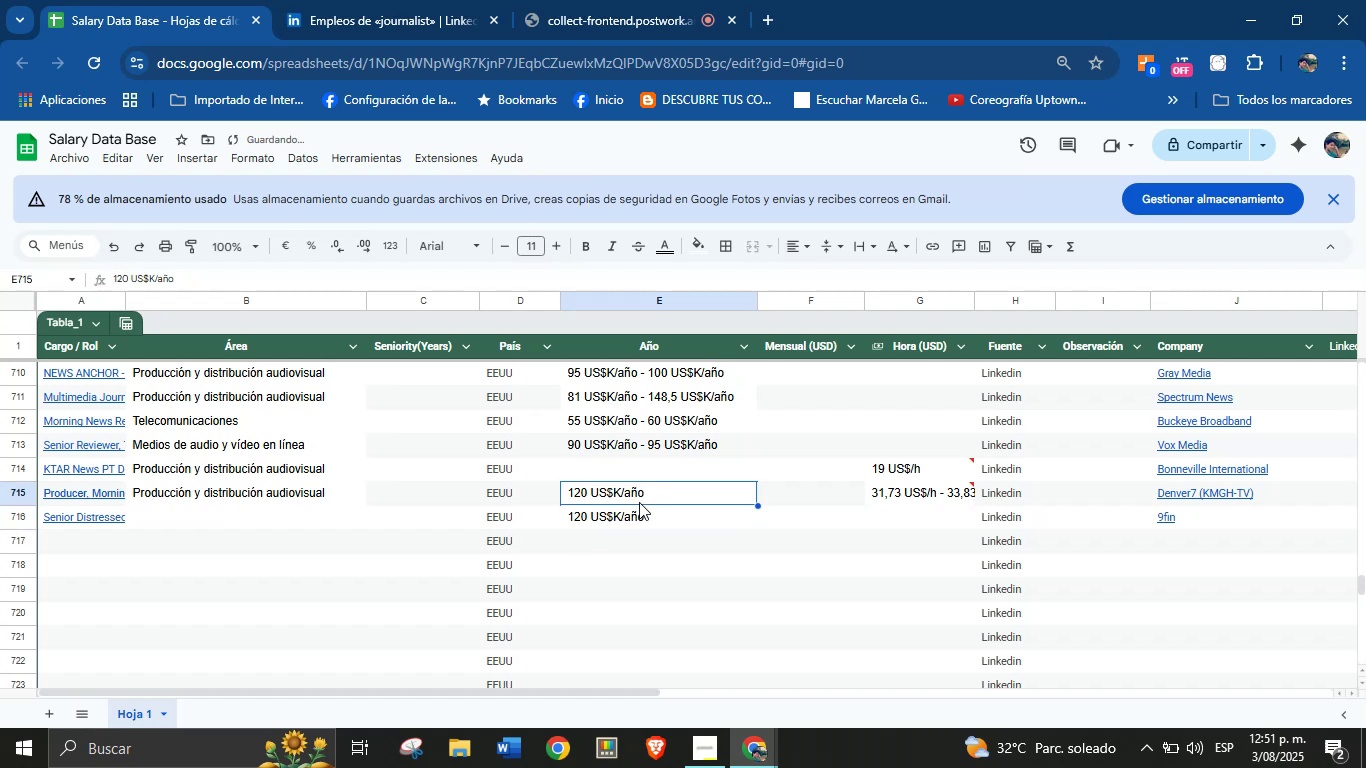 
key(Backspace)
 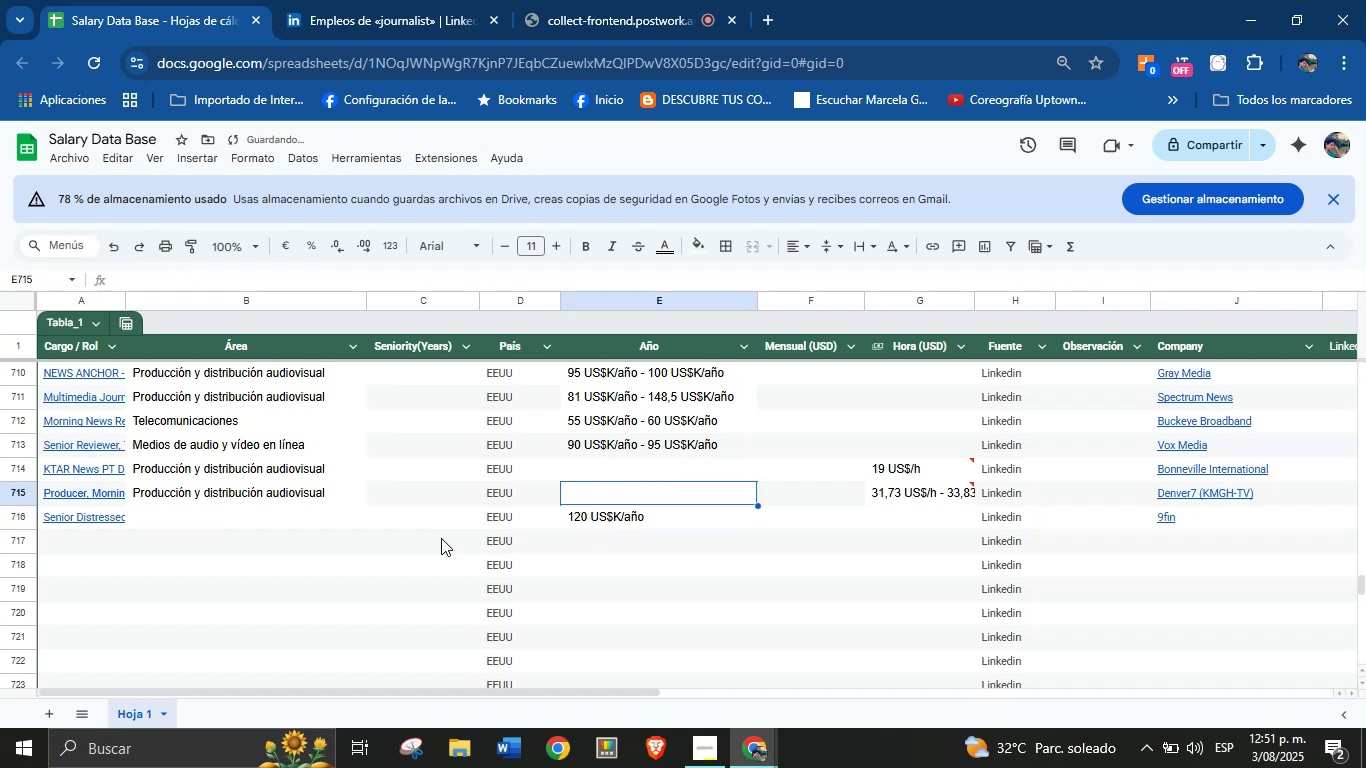 
left_click([258, 517])
 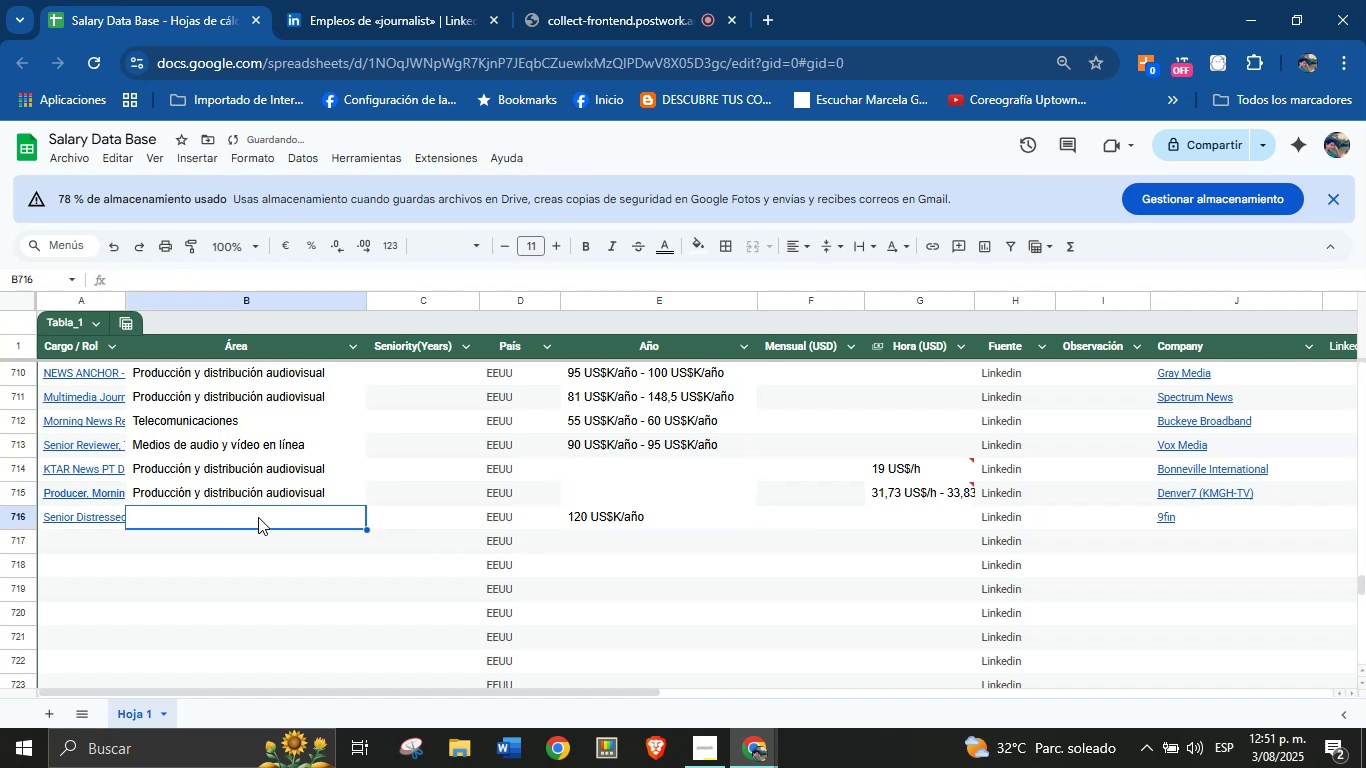 
key(Meta+MetaLeft)
 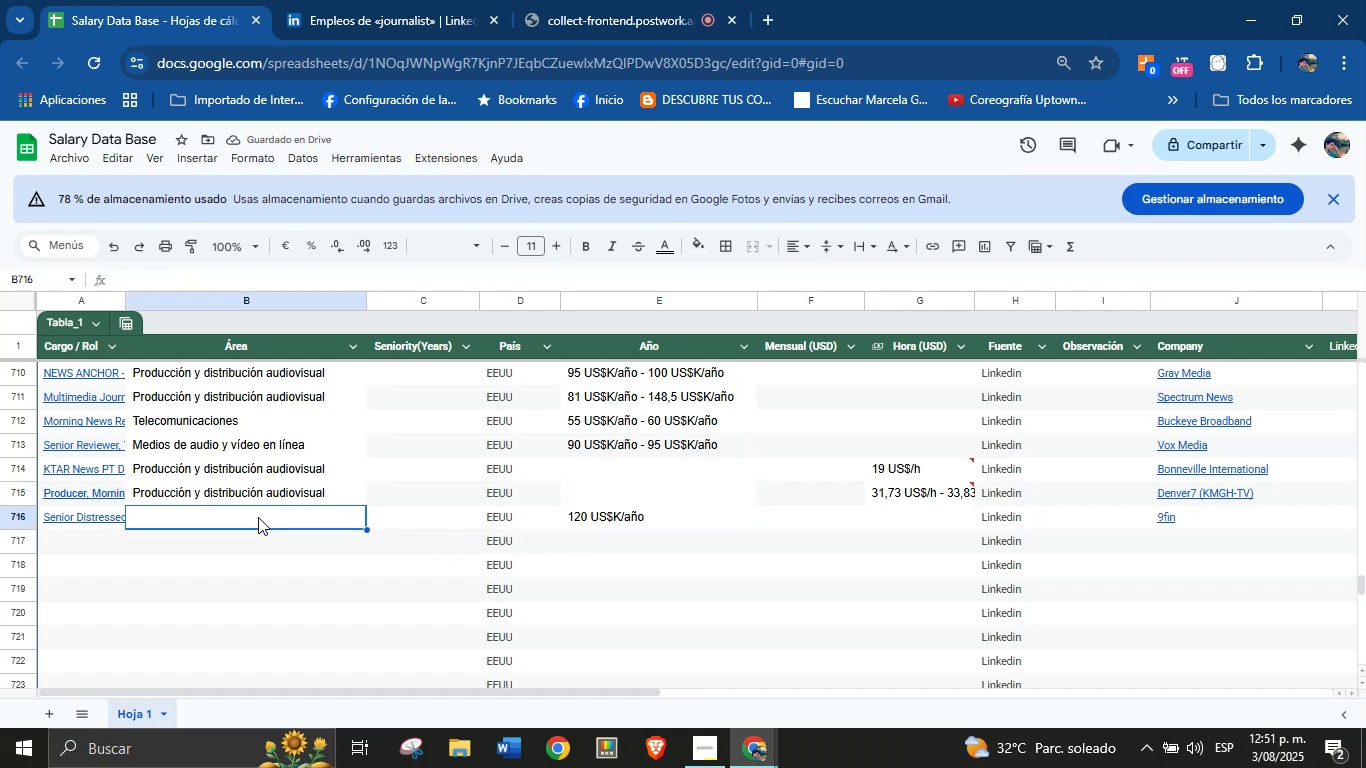 
key(Meta+MetaLeft)
 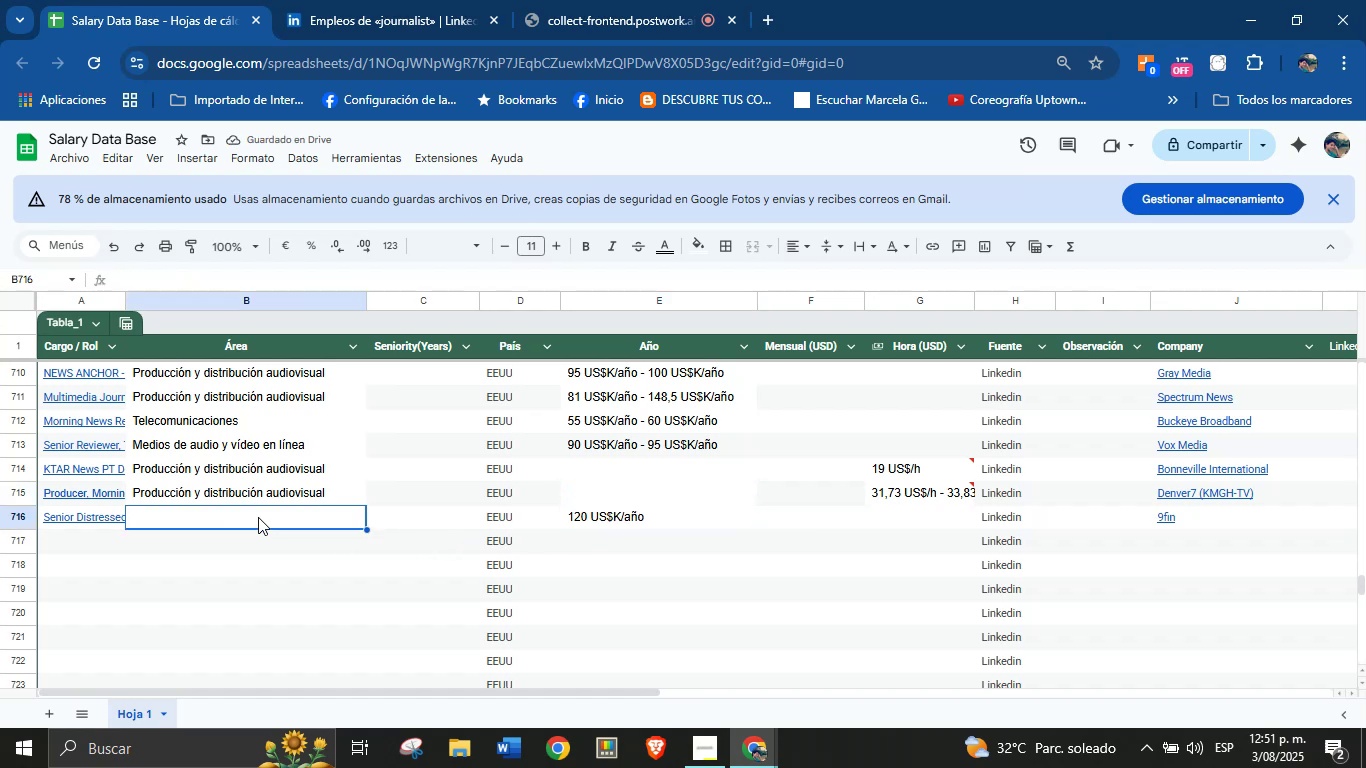 
key(Meta+V)
 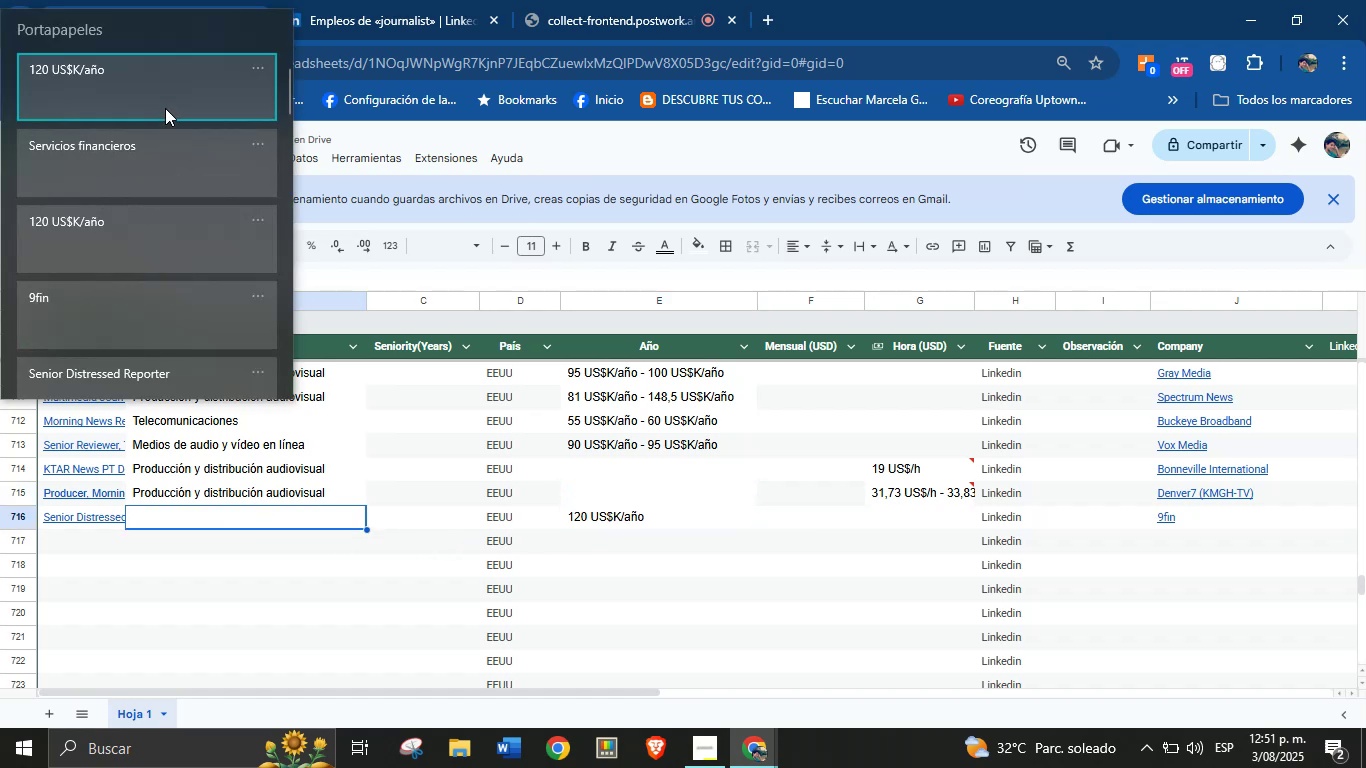 
left_click([140, 160])
 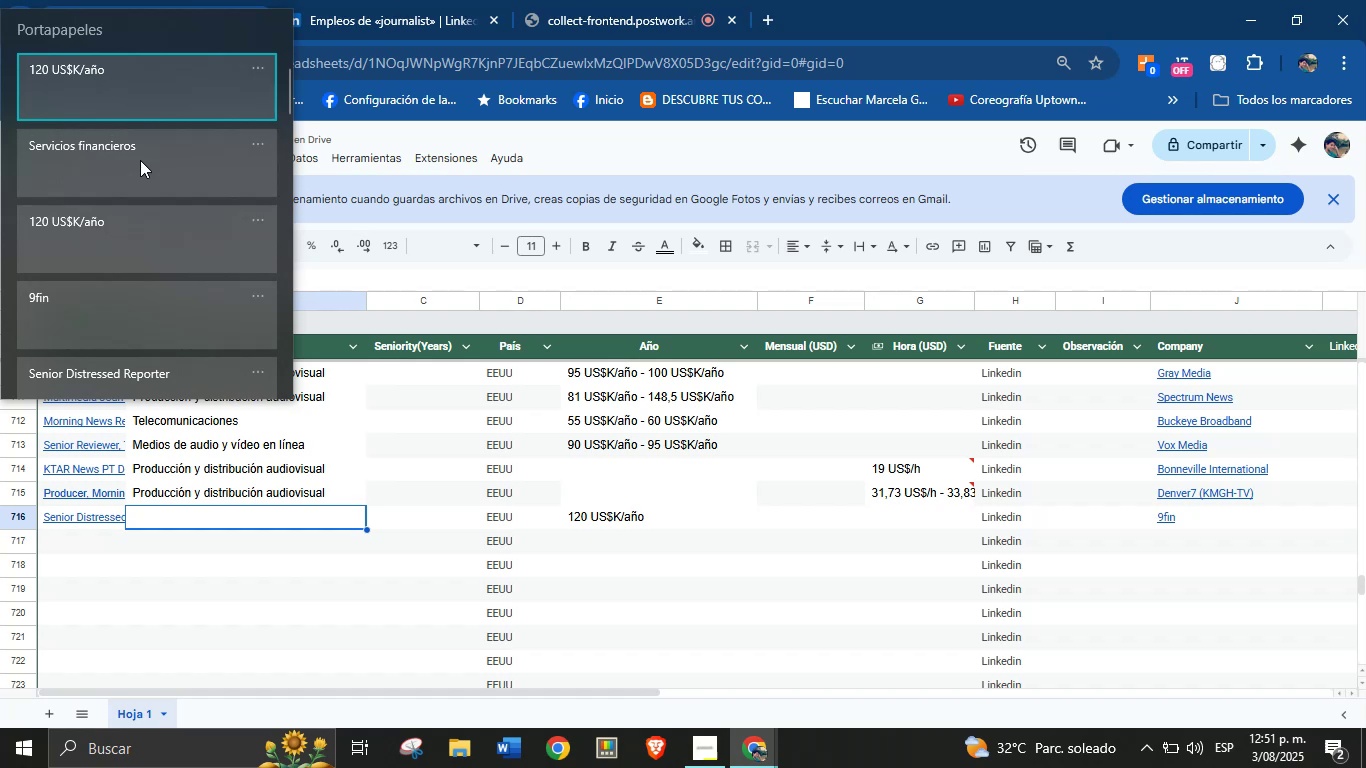 
key(Control+ControlLeft)
 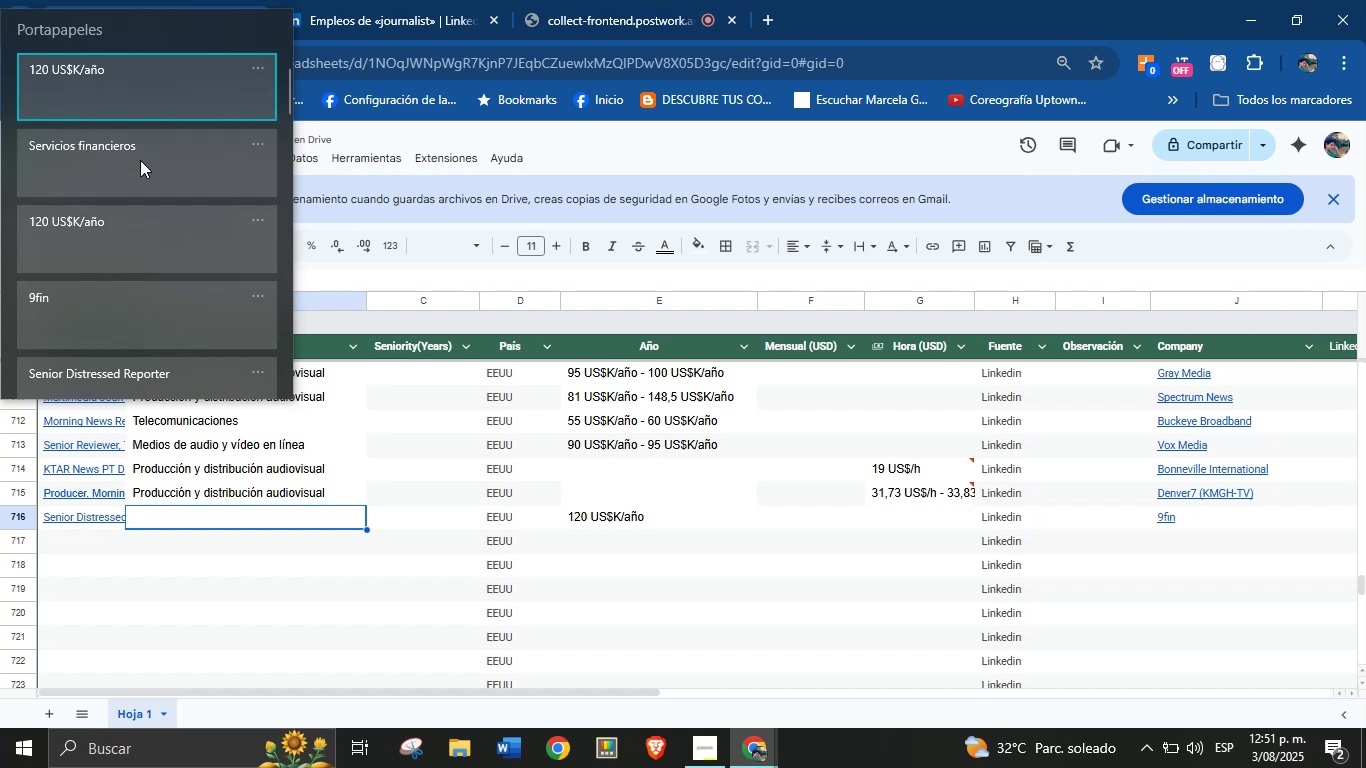 
key(Control+V)
 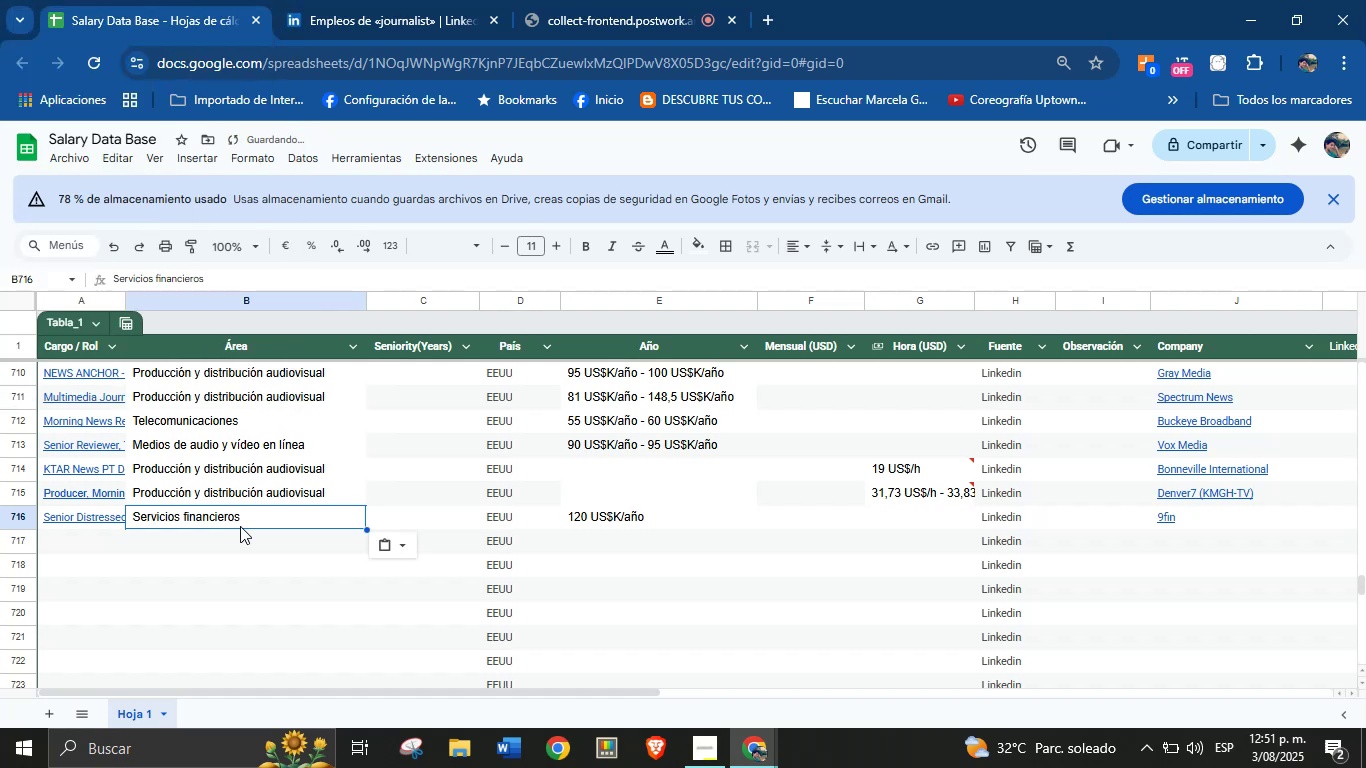 
left_click([236, 561])
 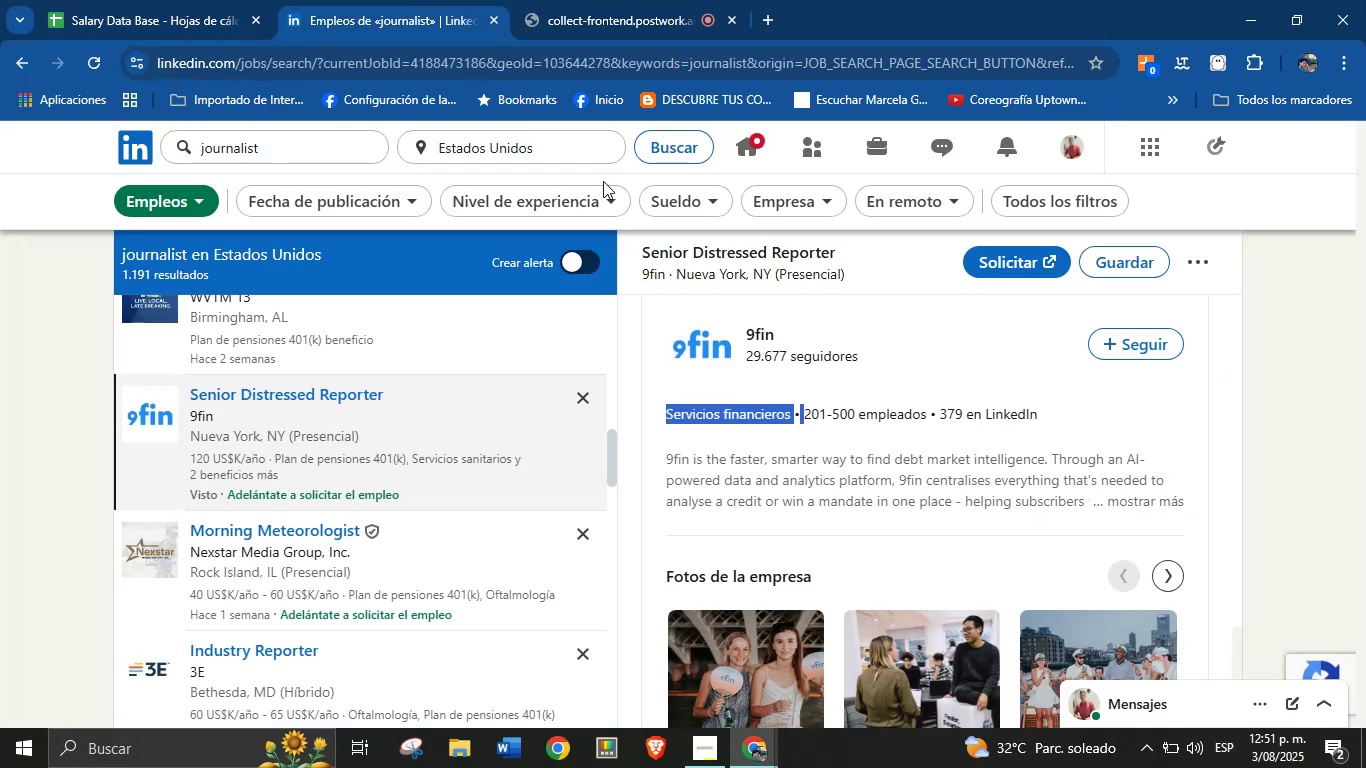 
left_click([155, 0])
 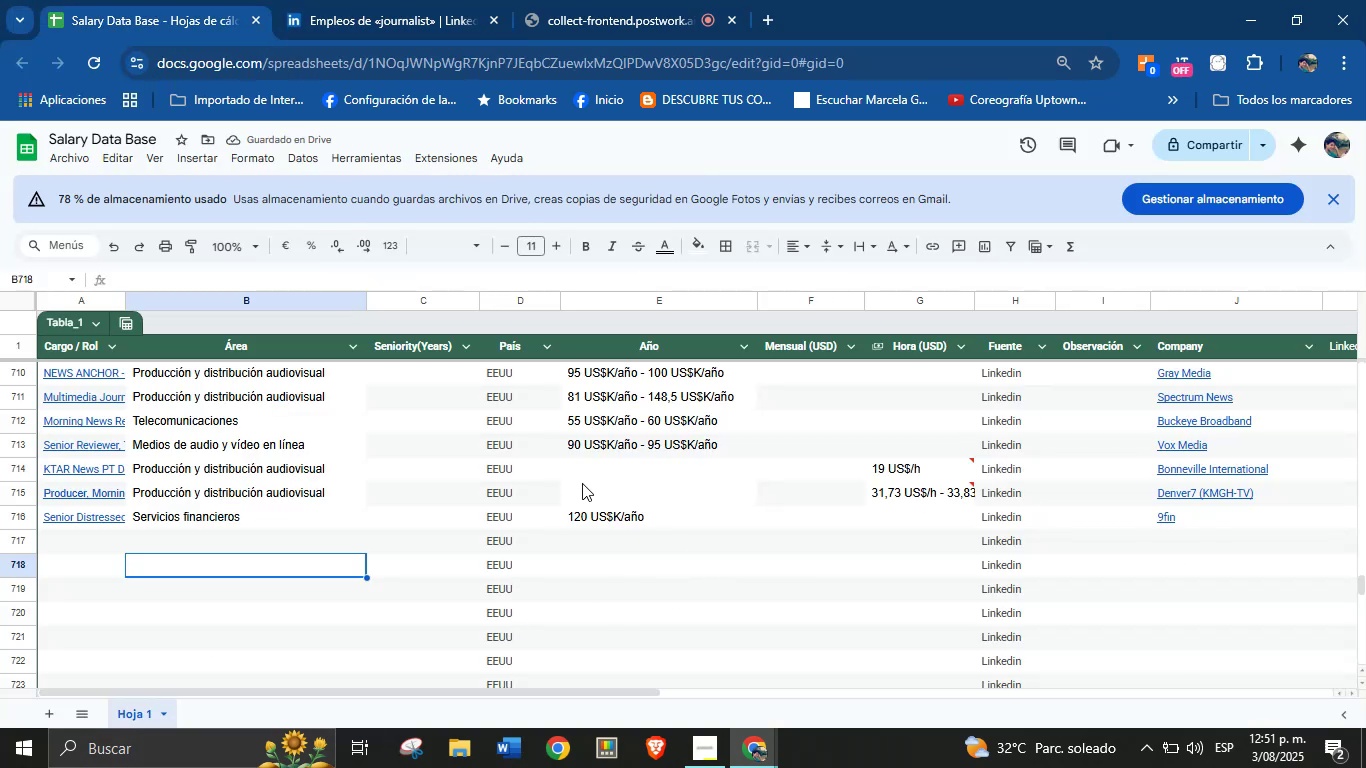 
left_click([264, 516])
 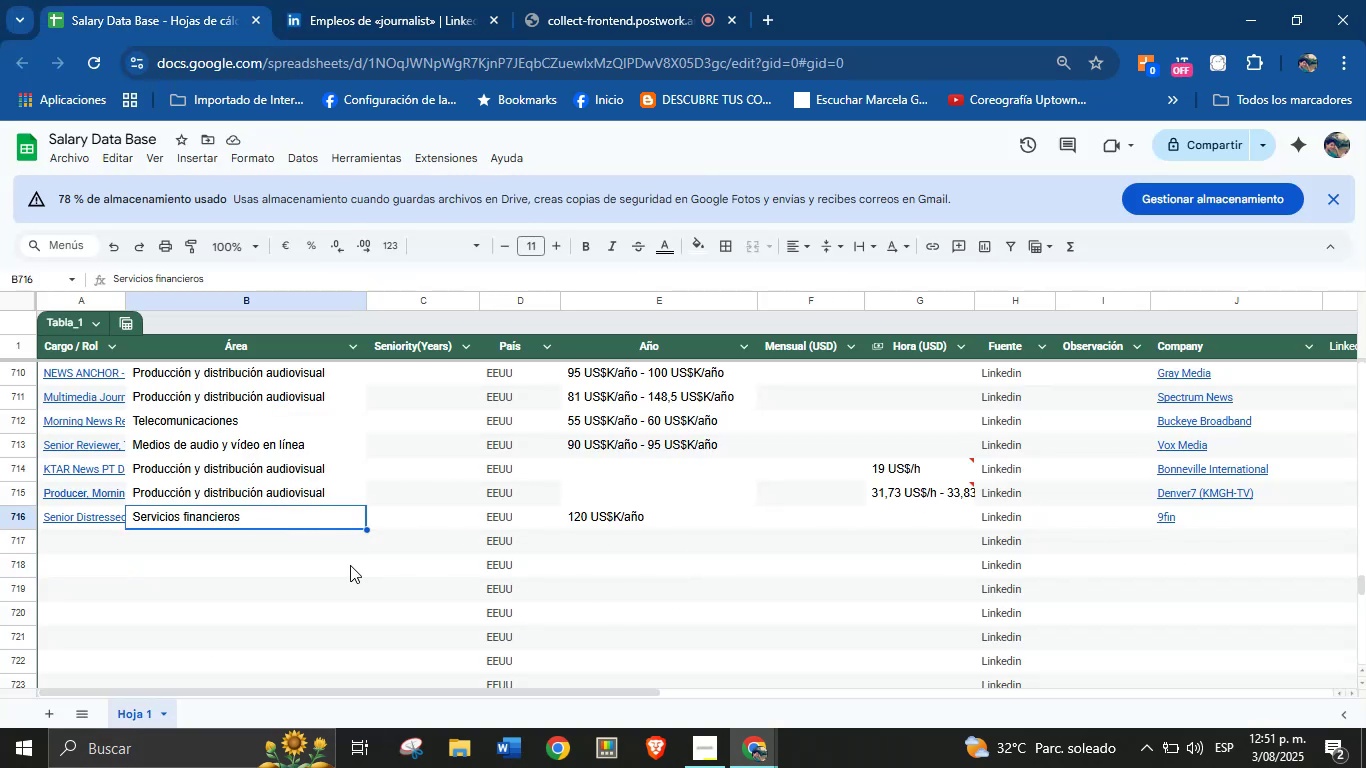 
left_click([82, 532])
 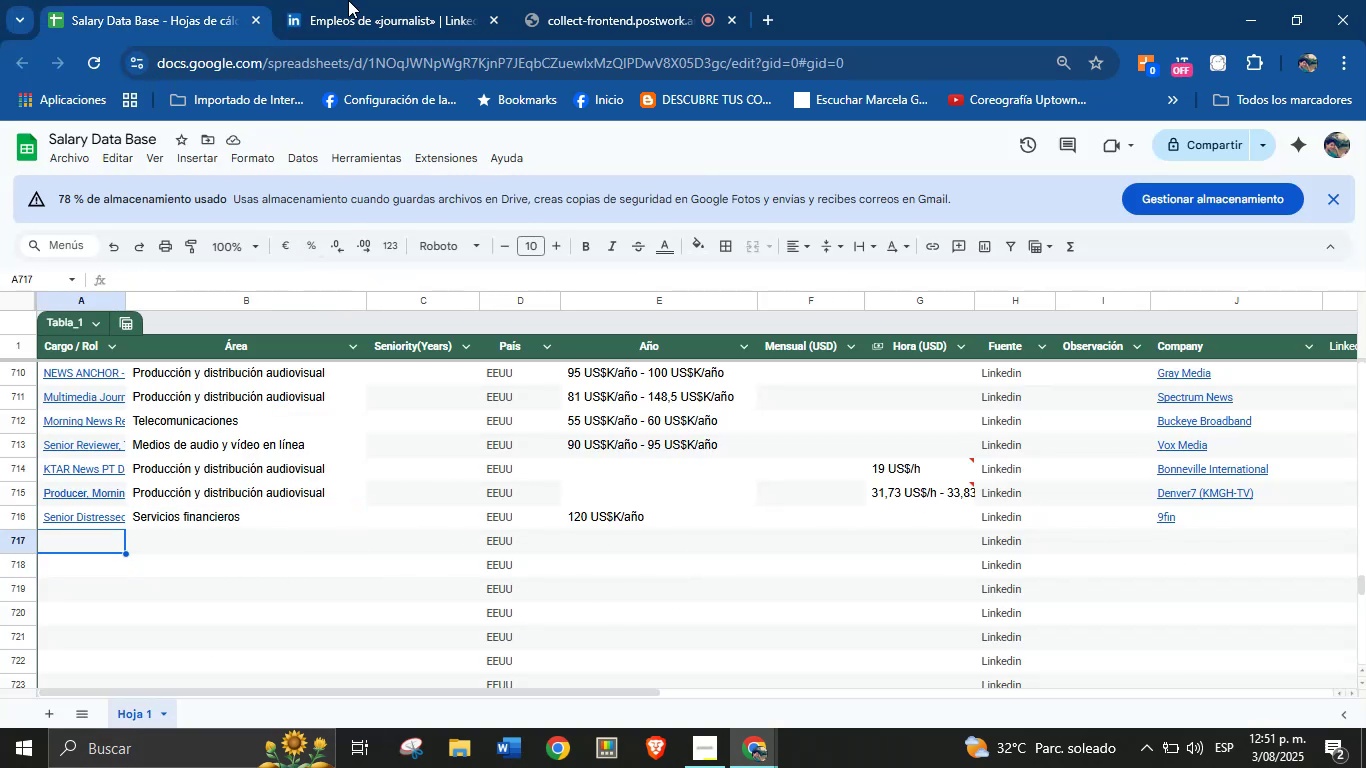 
left_click([348, 0])
 